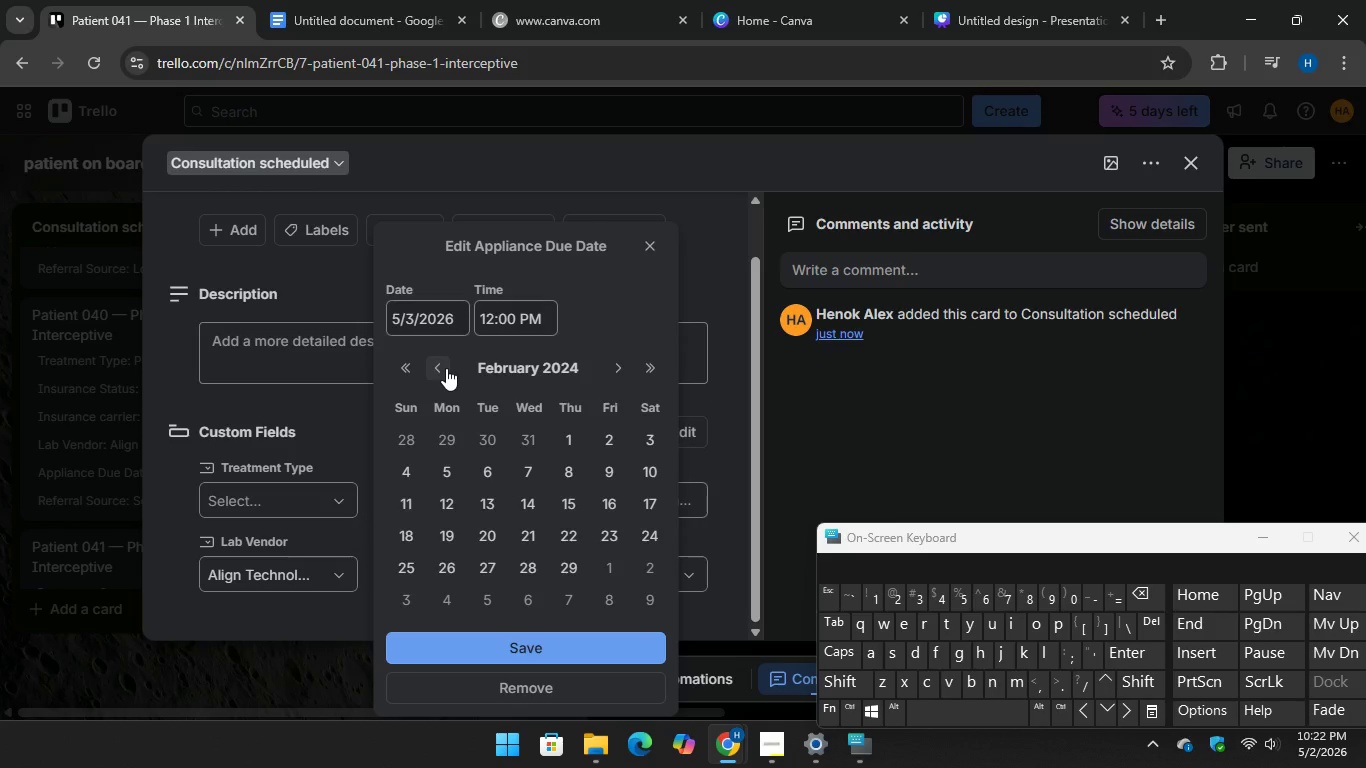 
left_click([446, 368])
 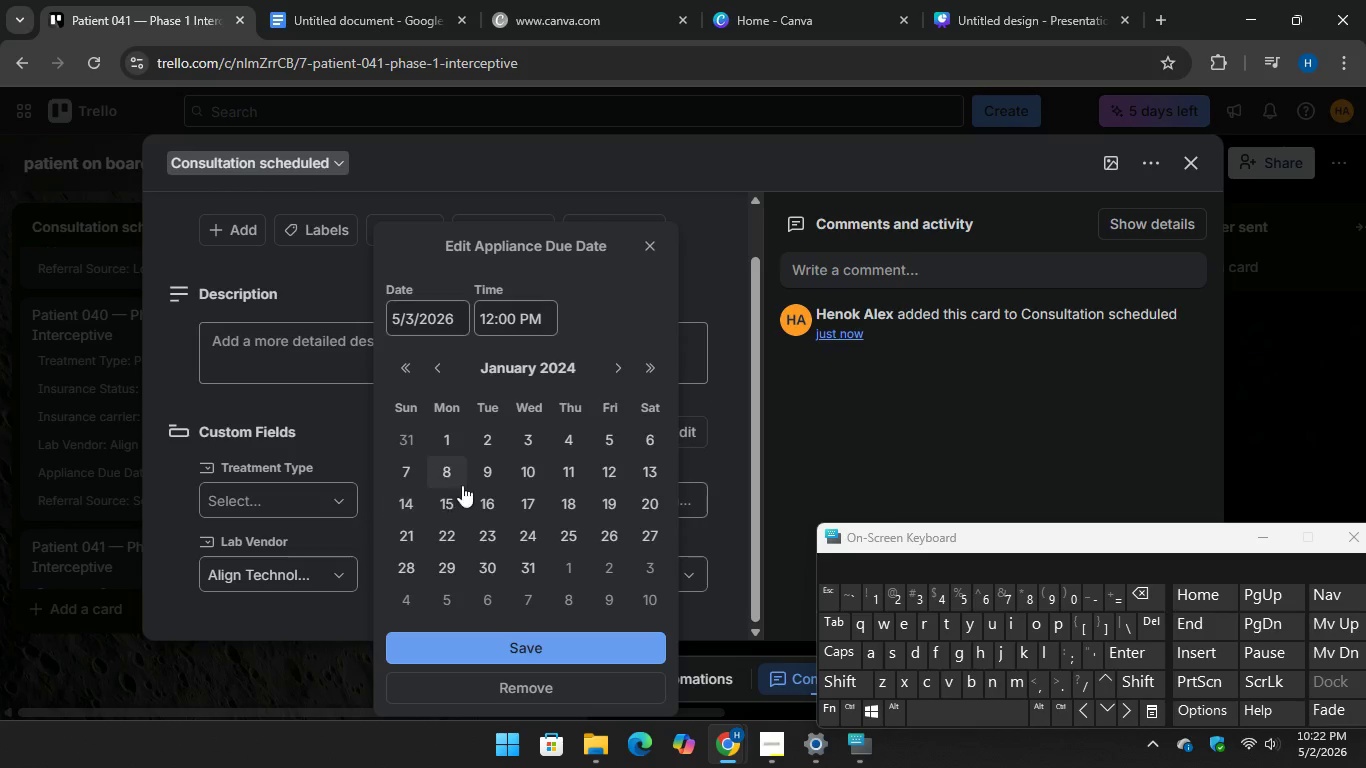 
left_click([643, 468])
 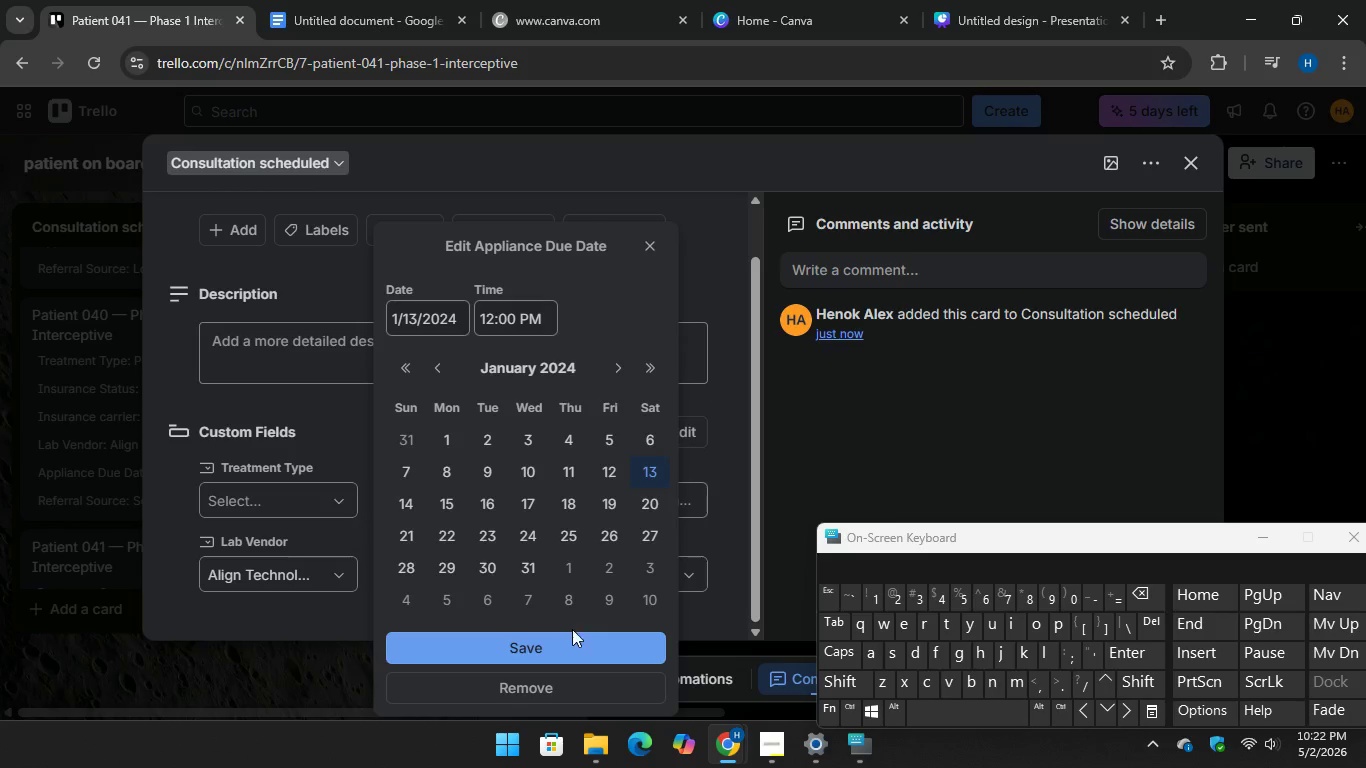 
left_click([570, 639])
 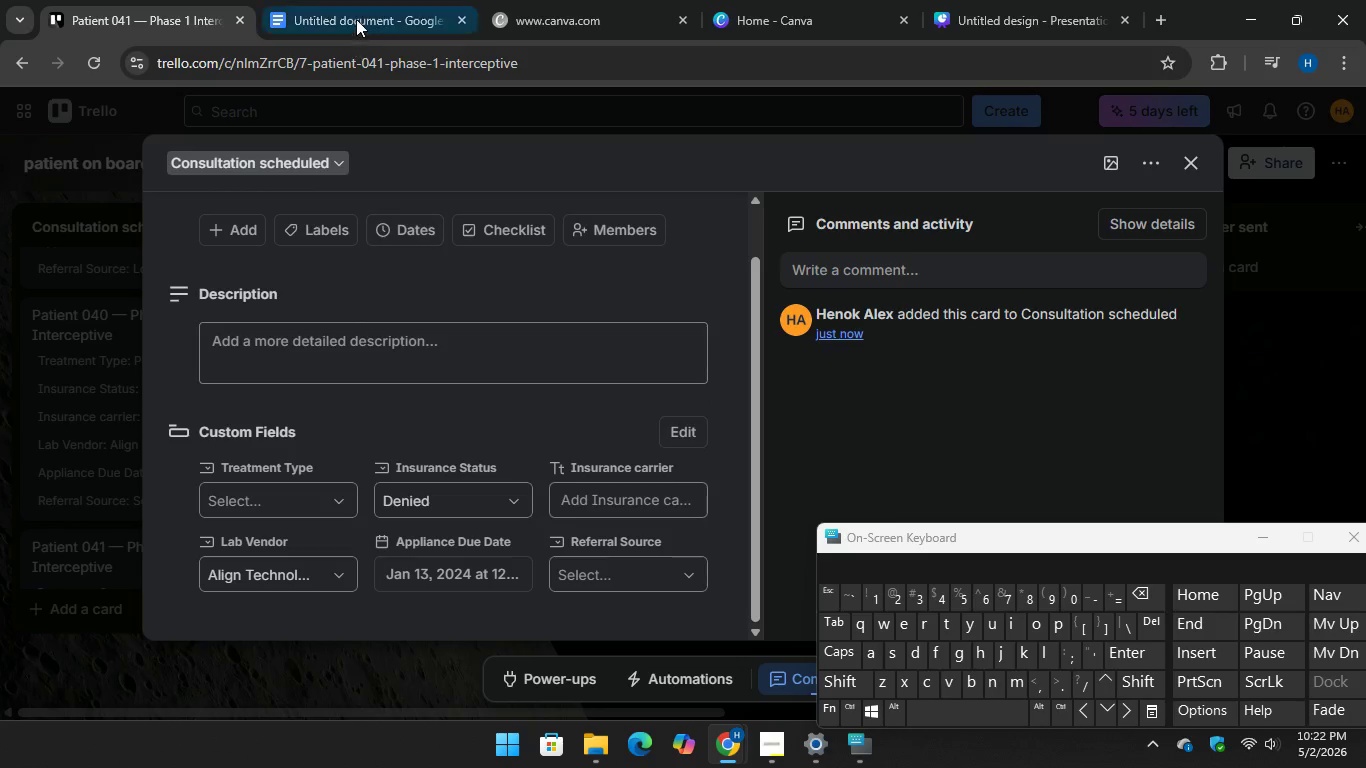 
left_click([357, 11])
 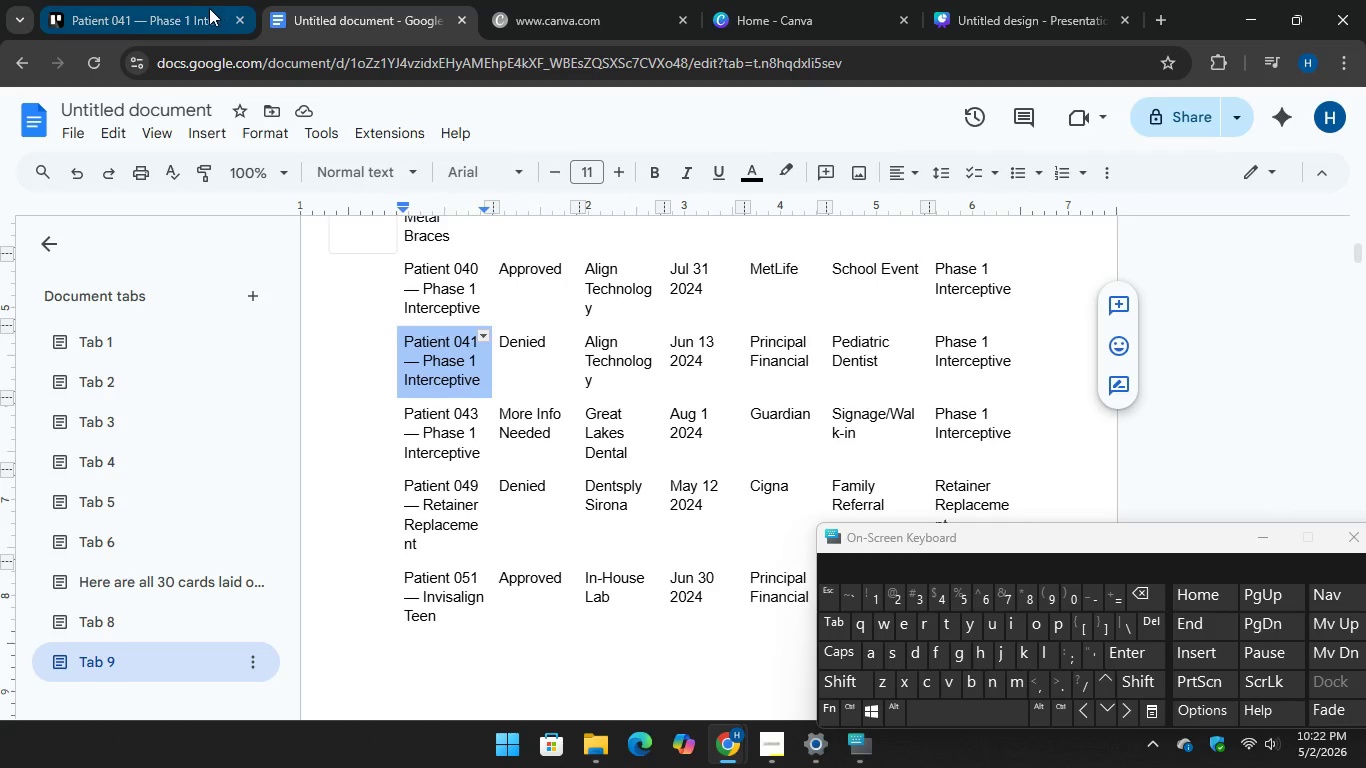 
wait(5.38)
 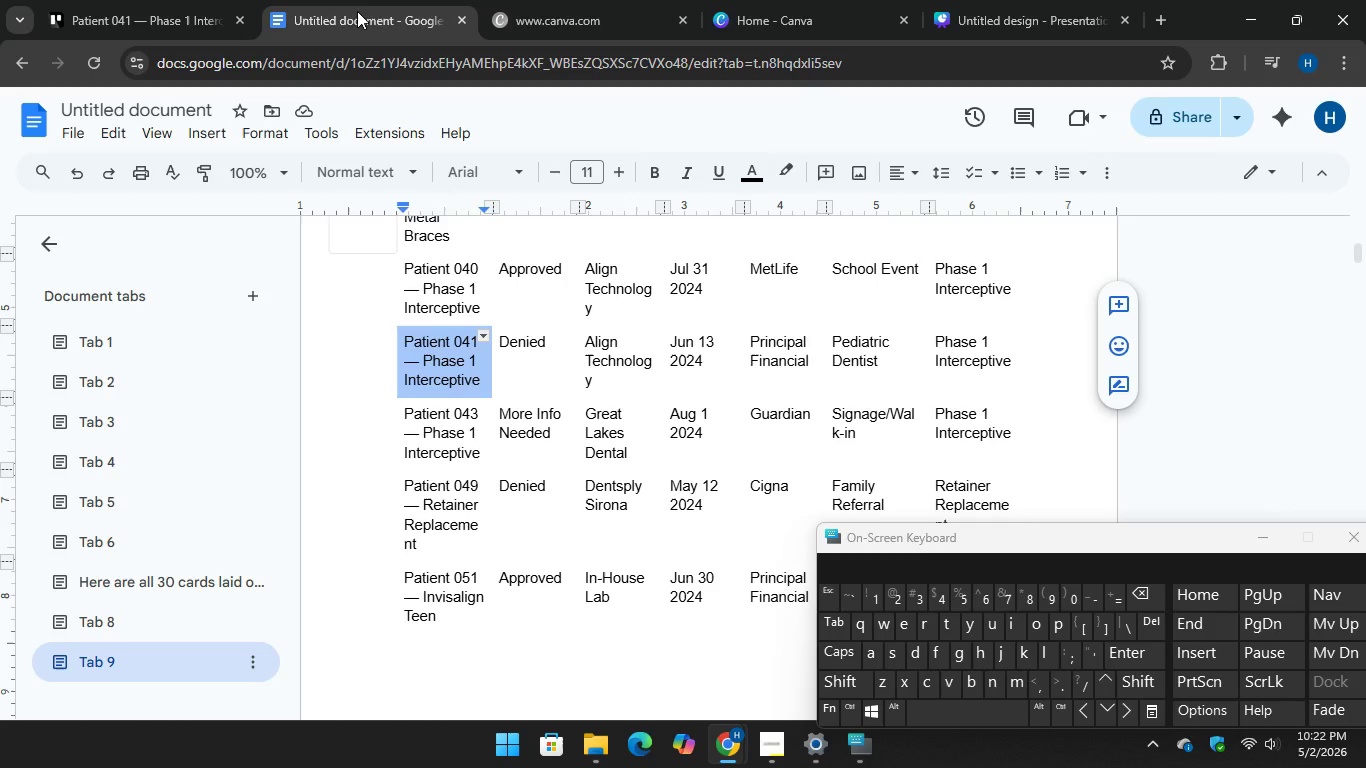 
left_click([191, 9])
 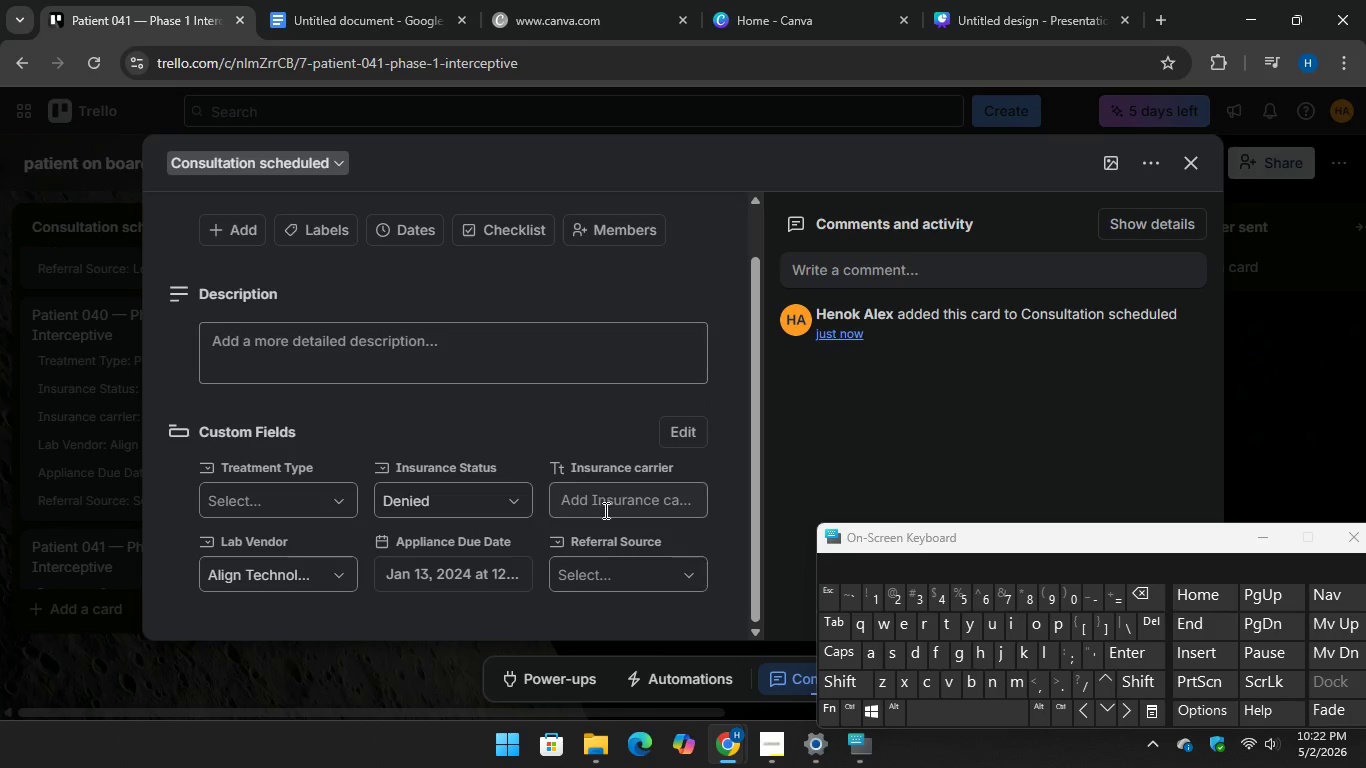 
left_click([597, 498])
 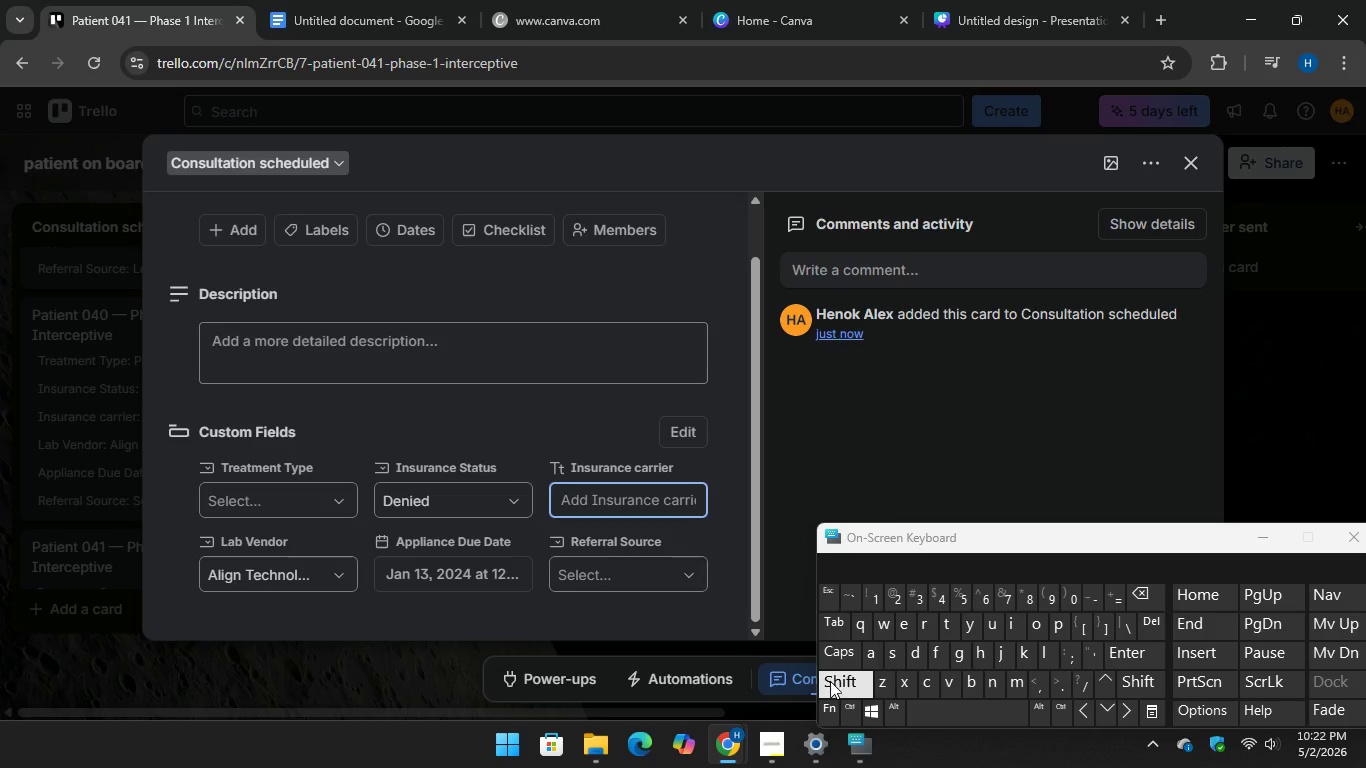 
type(Principal f)
 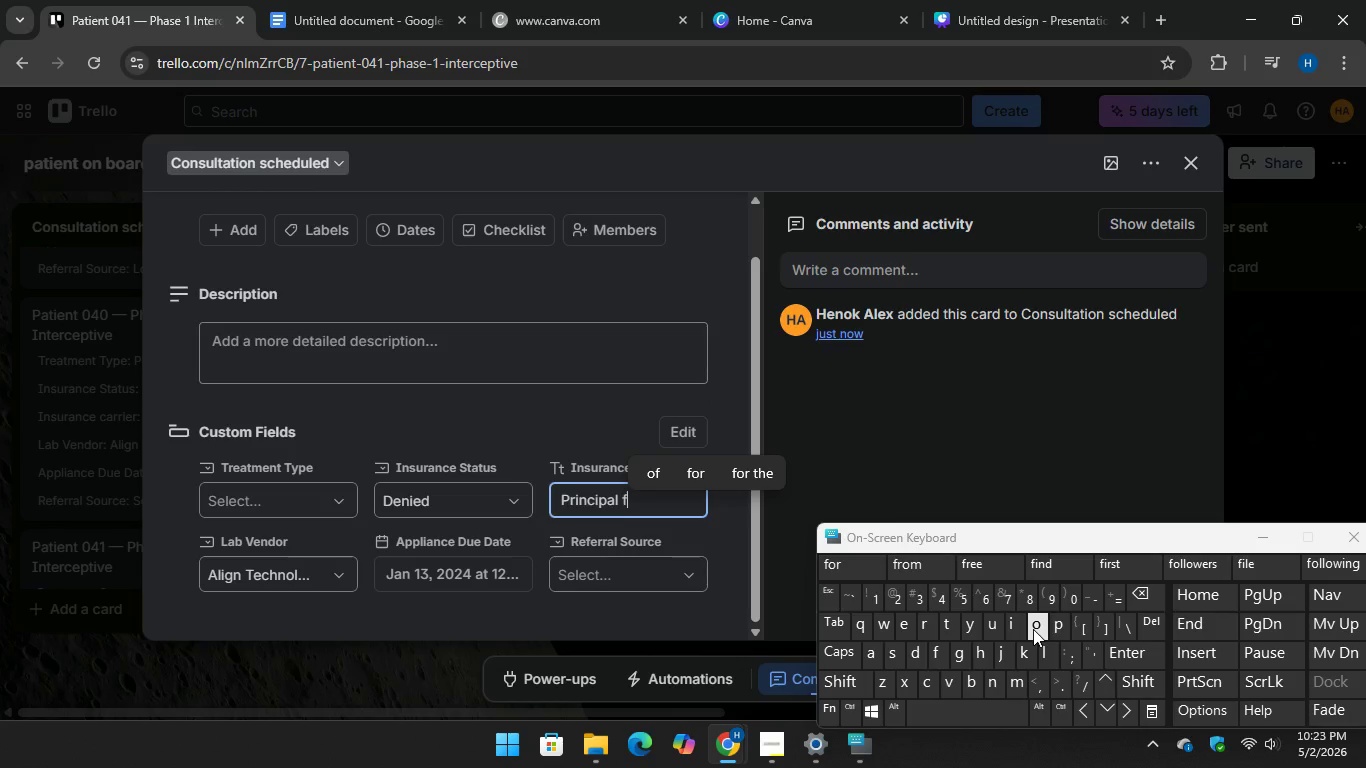 
key(I)
 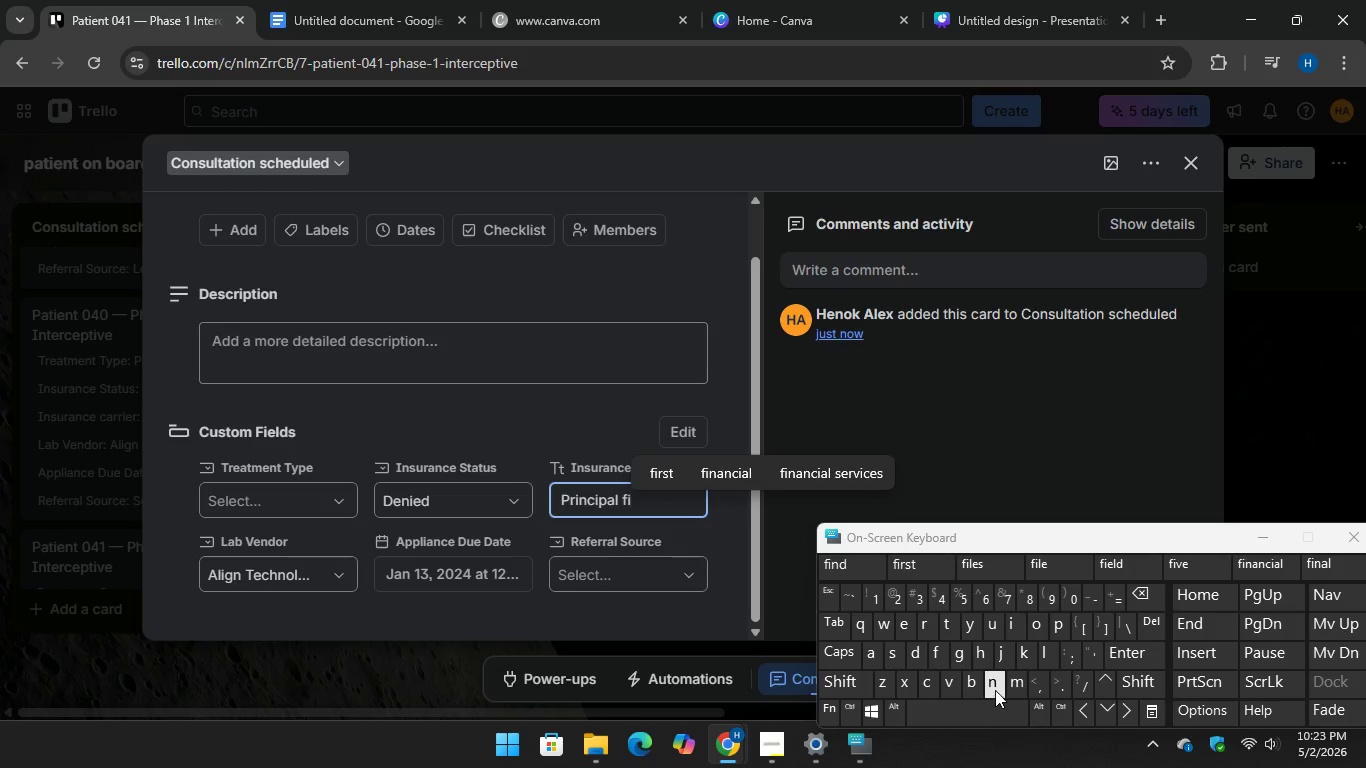 
type(nancial)
 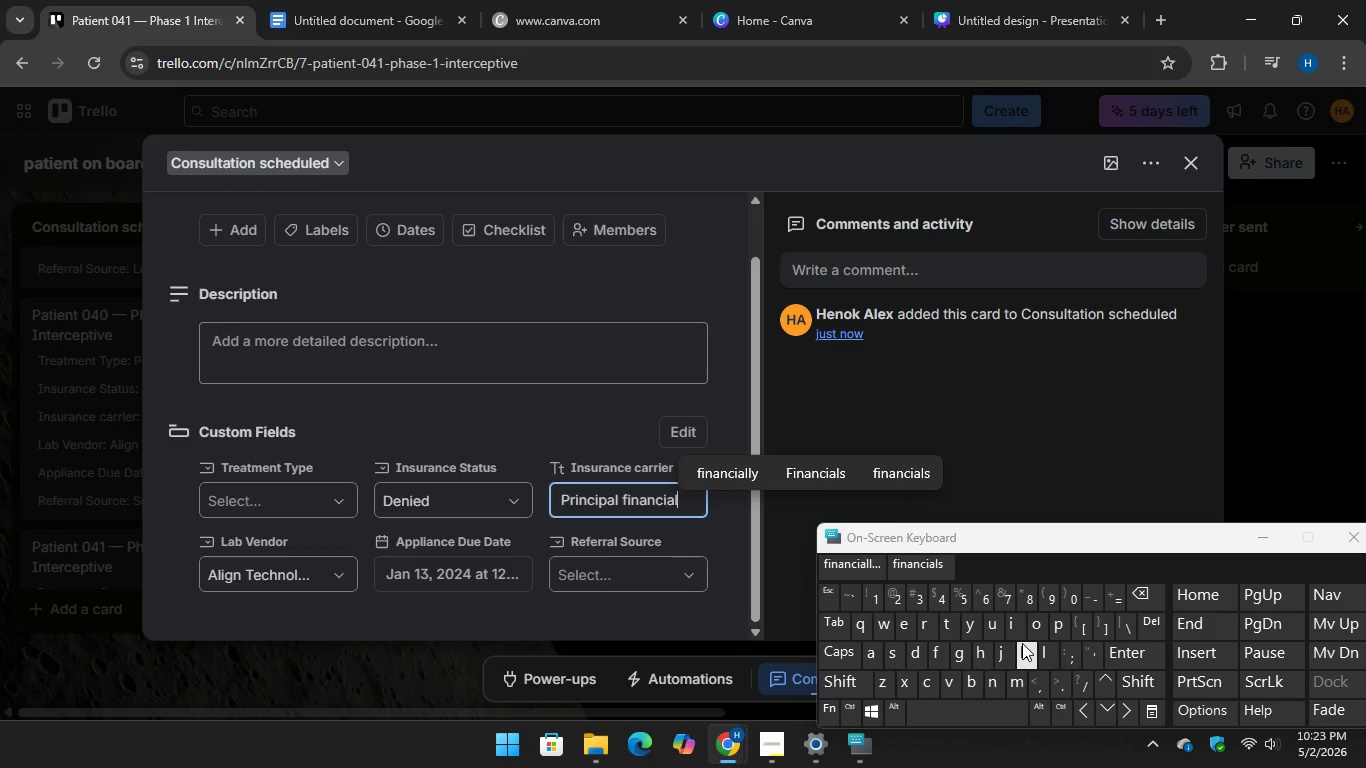 
wait(7.09)
 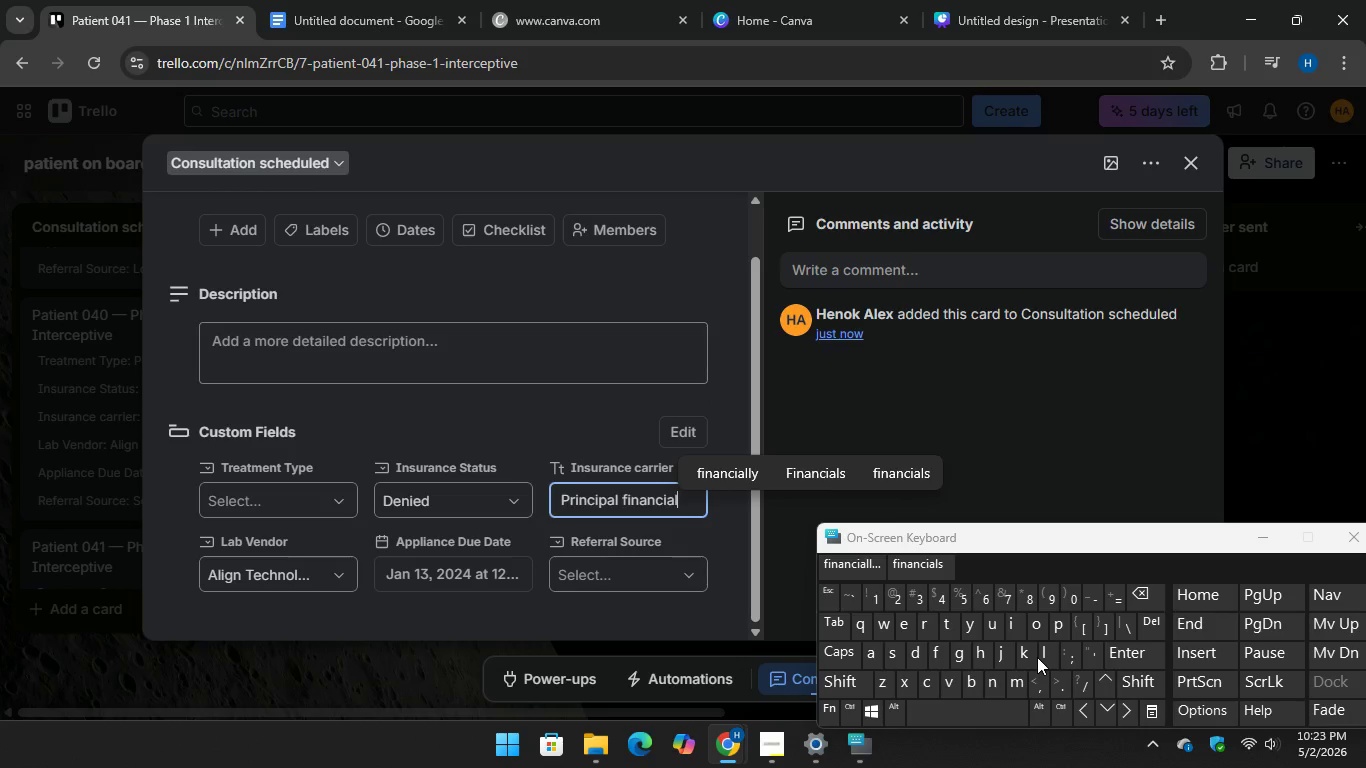 
key(Space)
 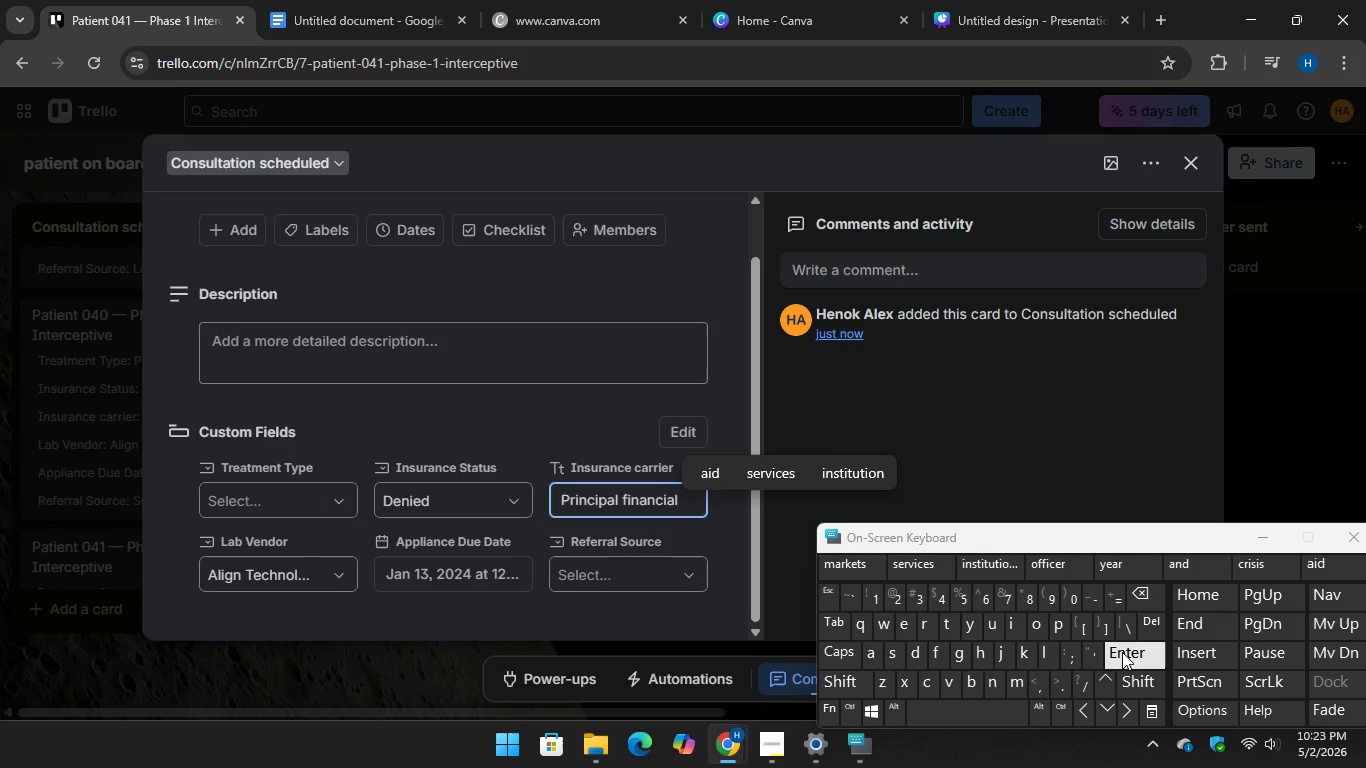 
key(Enter)
 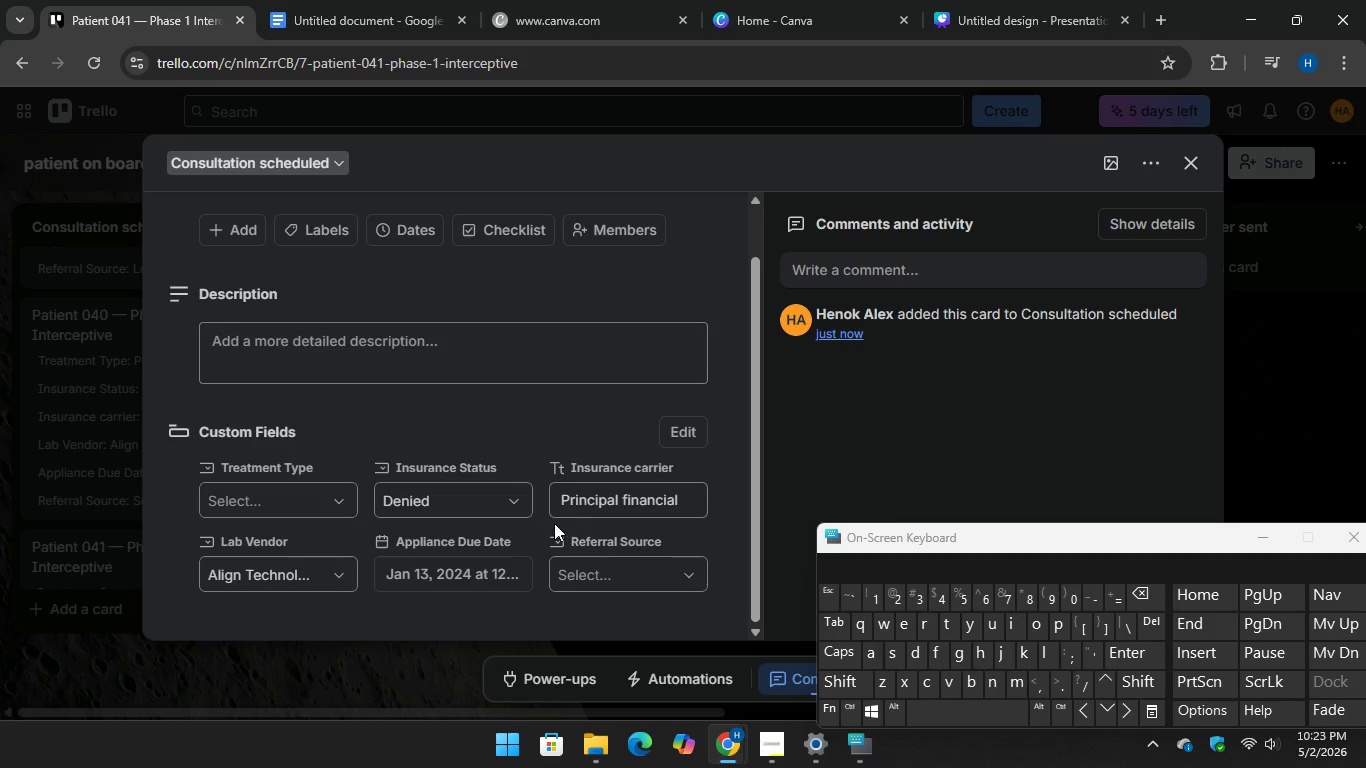 
scroll: coordinate [555, 522], scroll_direction: down, amount: 1.0
 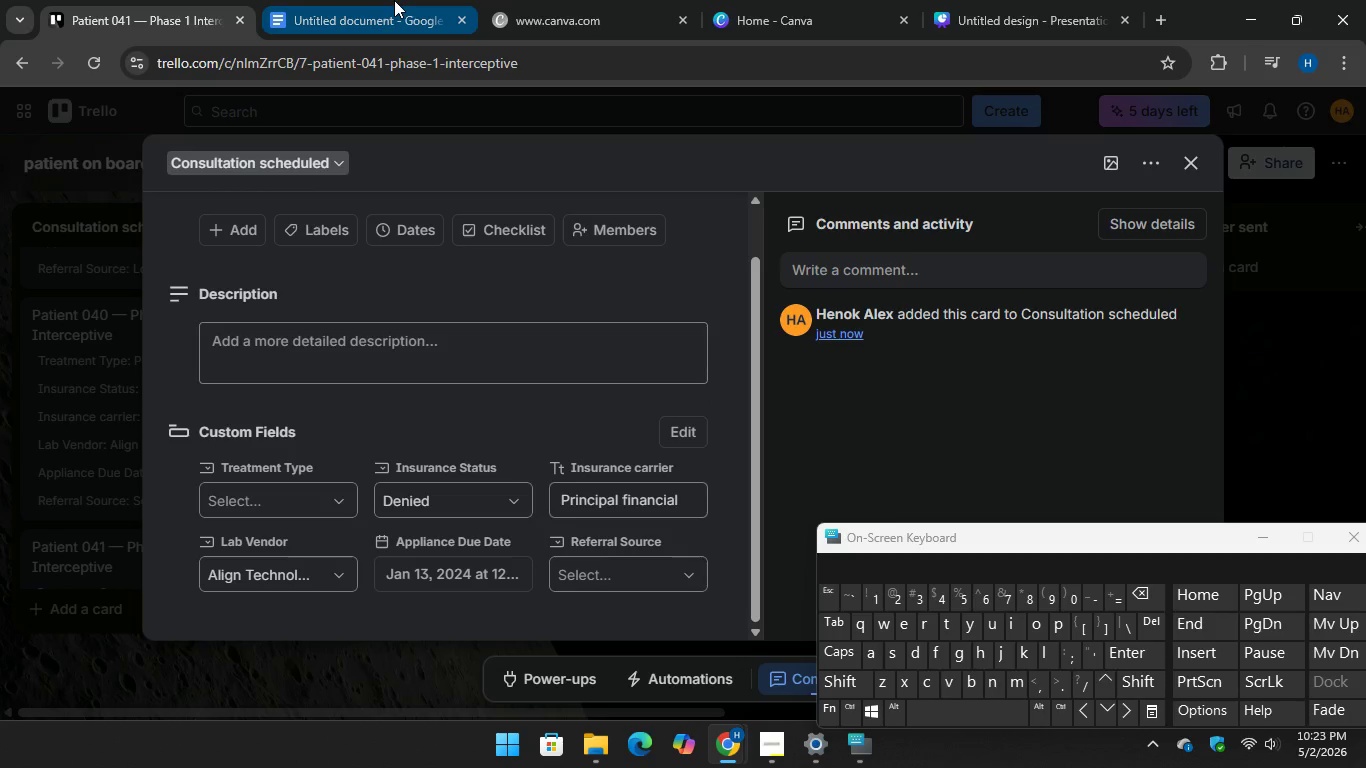 
left_click([388, 1])
 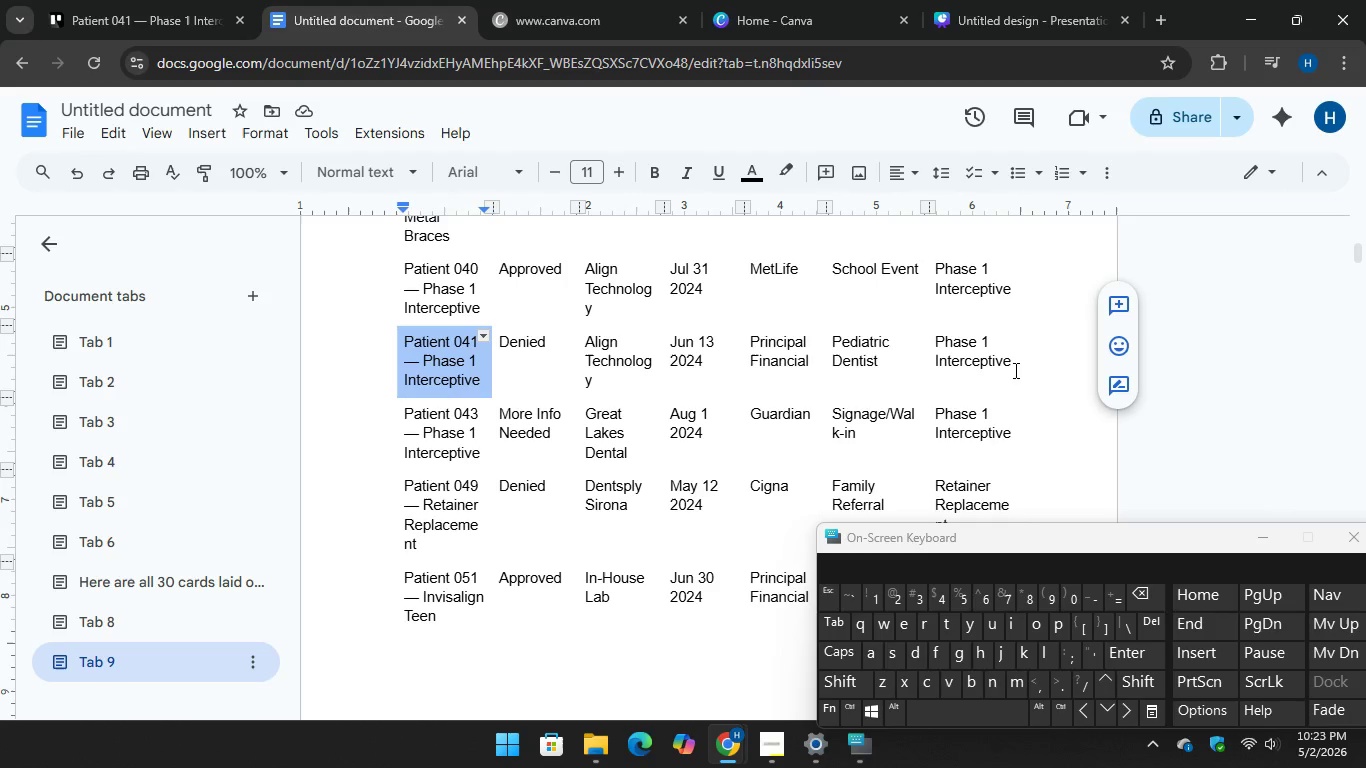 
left_click([126, 3])
 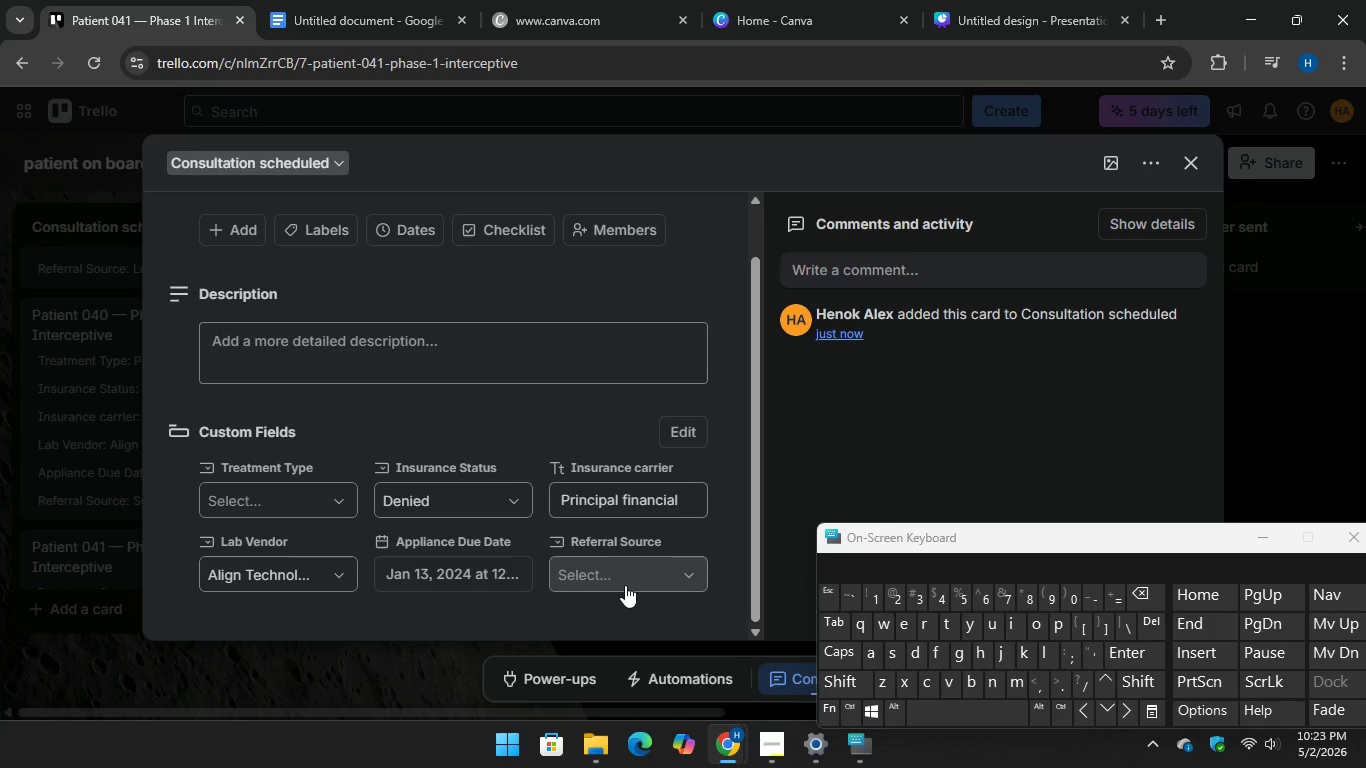 
left_click([625, 582])
 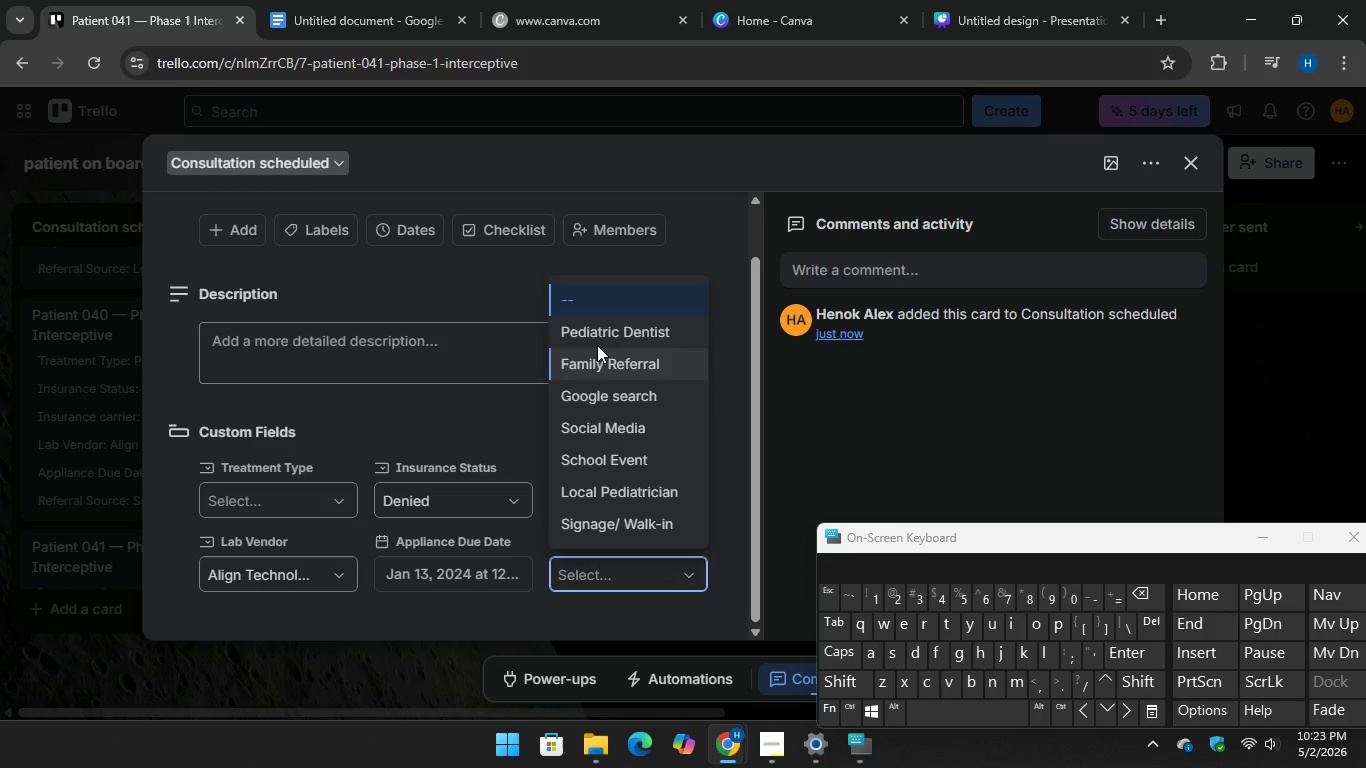 
left_click([599, 334])
 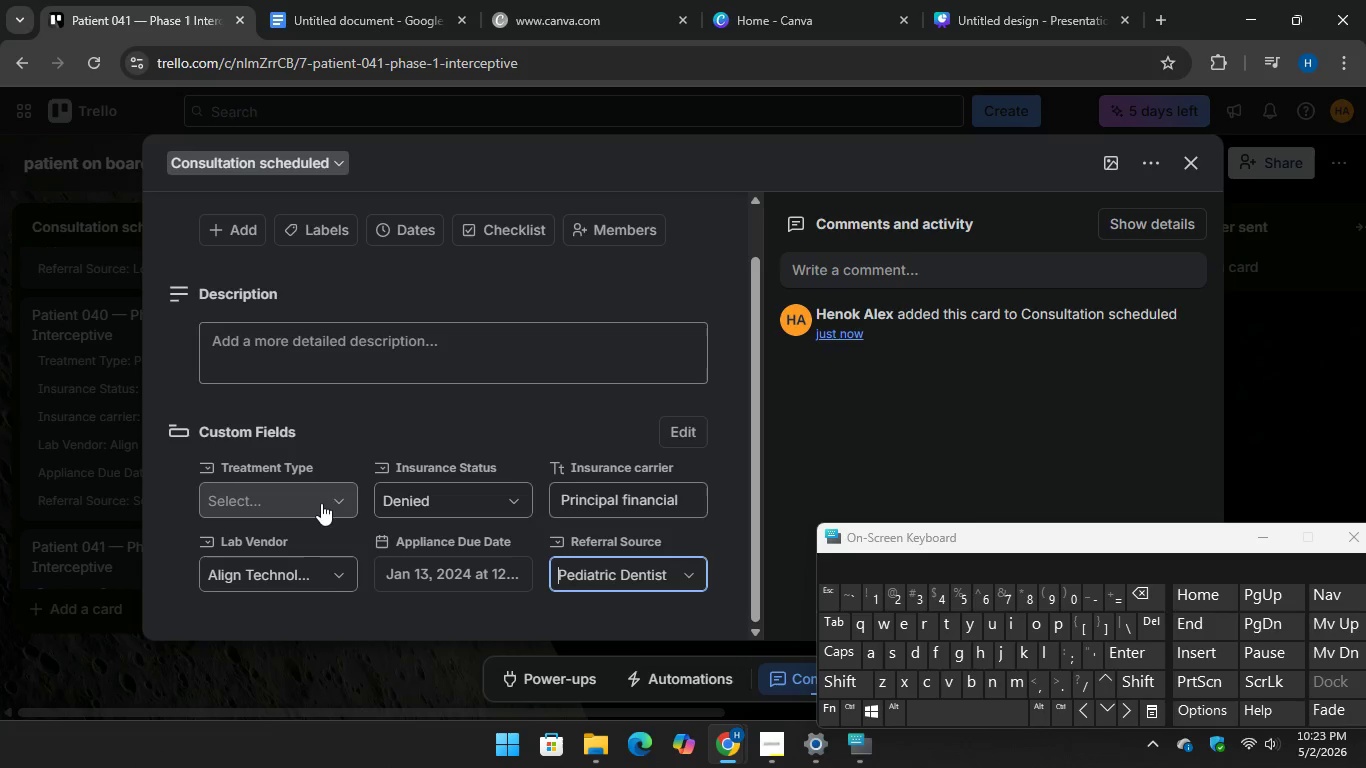 
left_click([317, 500])
 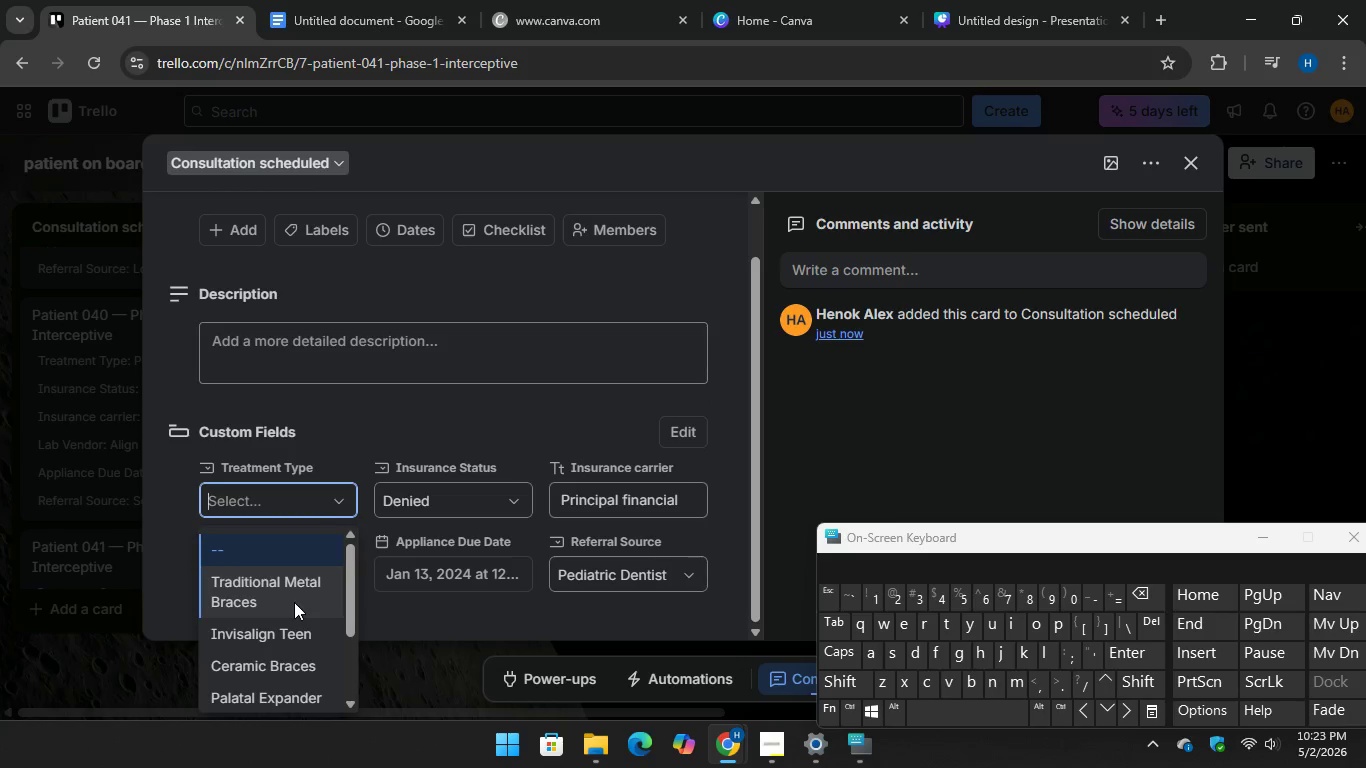 
scroll: coordinate [292, 609], scroll_direction: down, amount: 1.0
 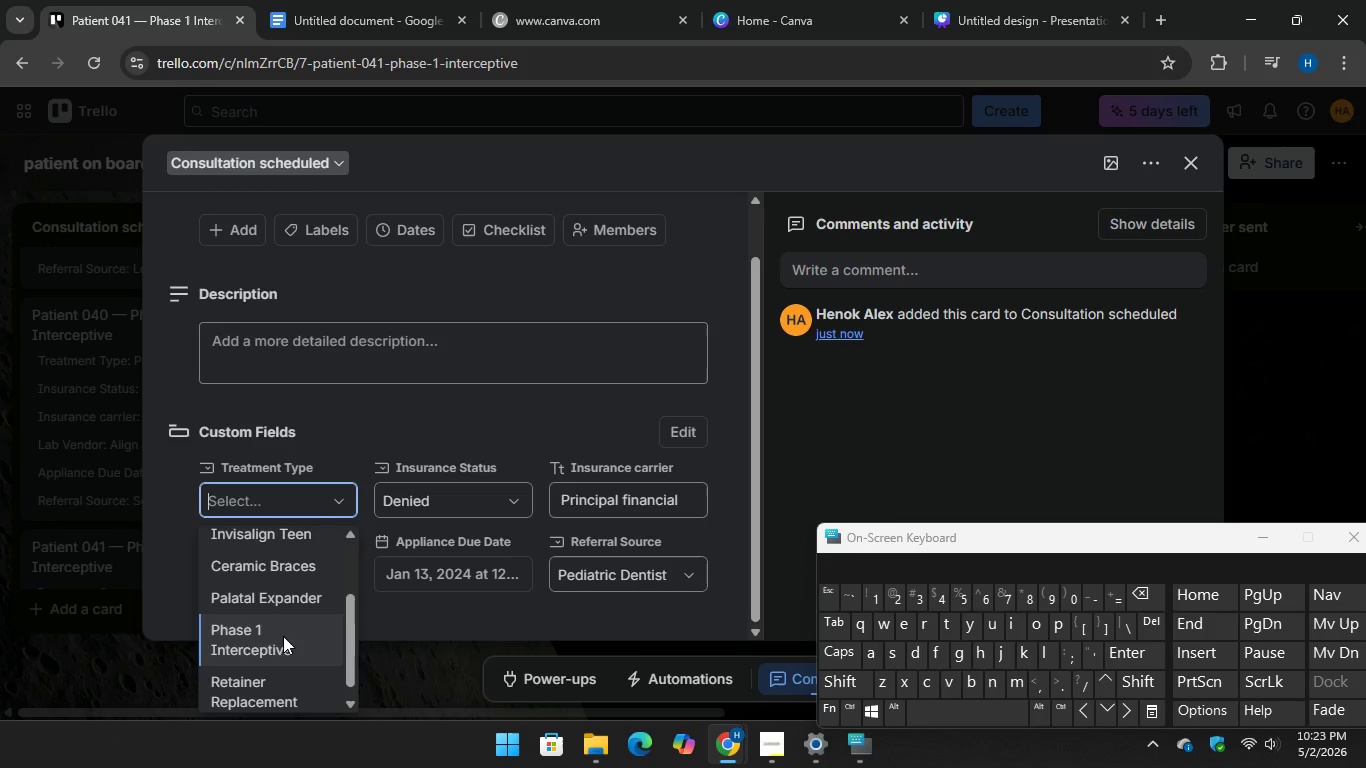 
left_click([282, 636])
 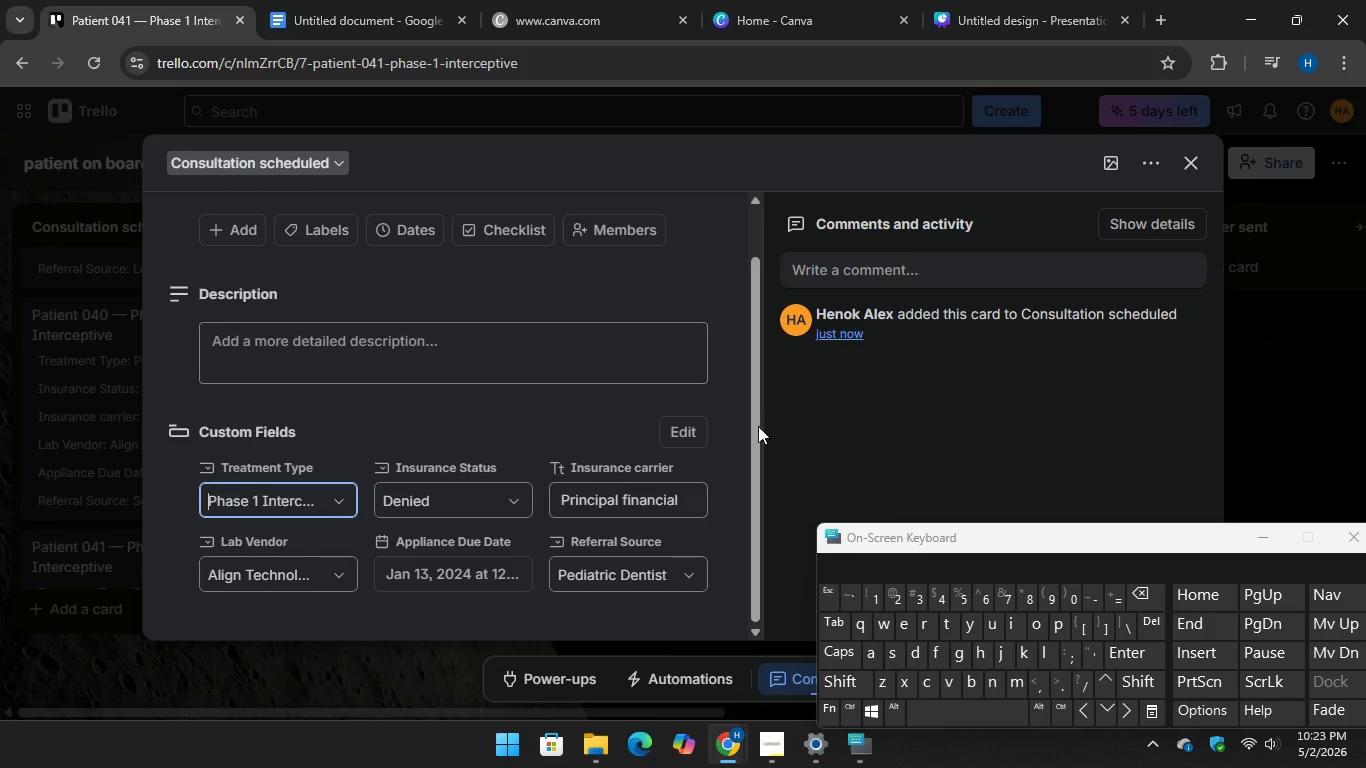 
left_click([1286, 318])
 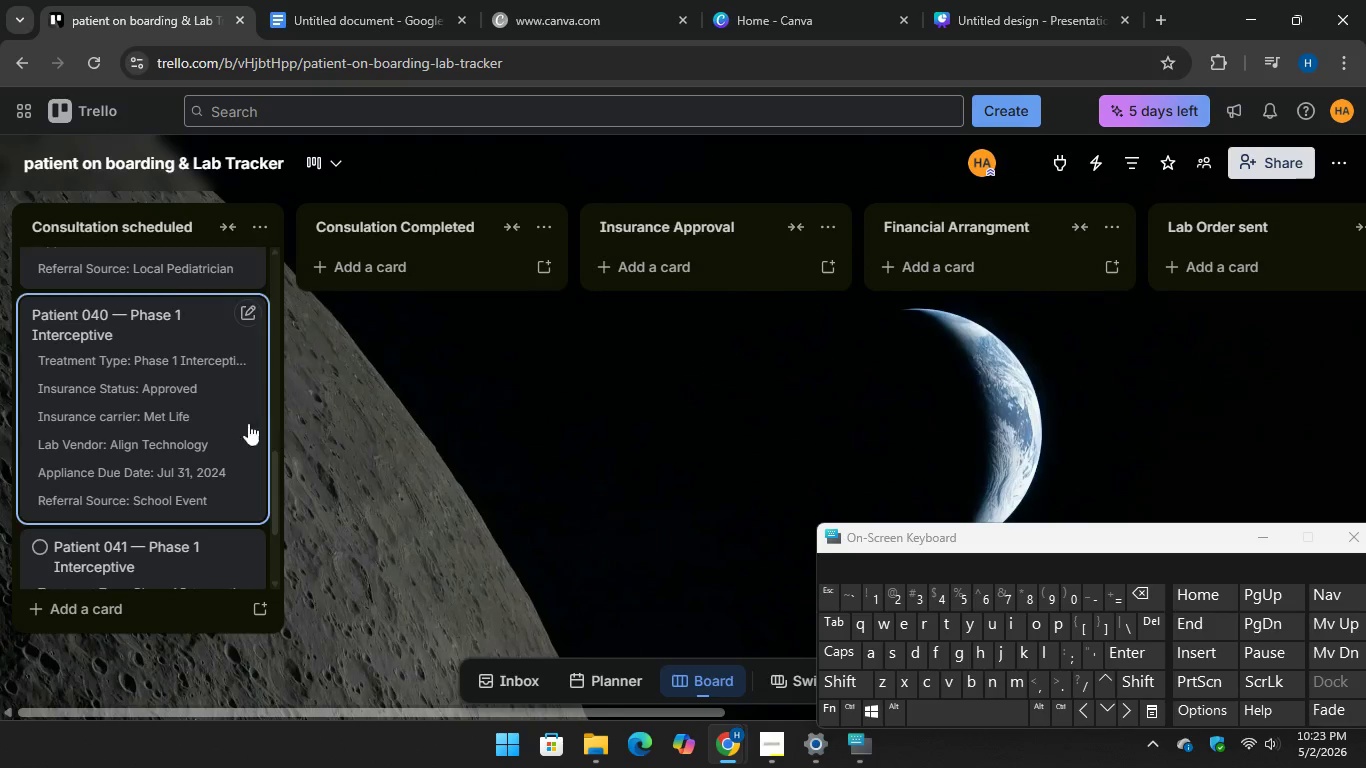 
scroll: coordinate [201, 433], scroll_direction: down, amount: 9.0
 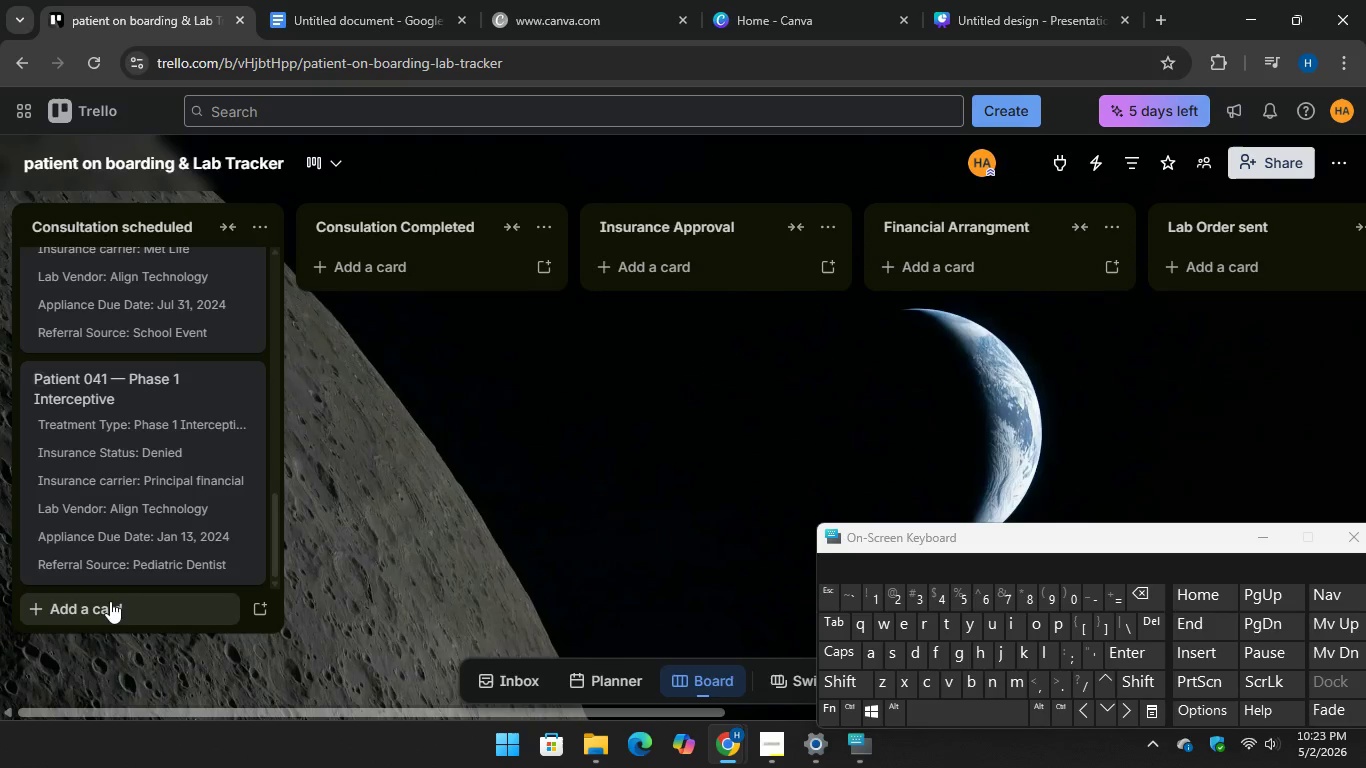 
left_click([107, 604])
 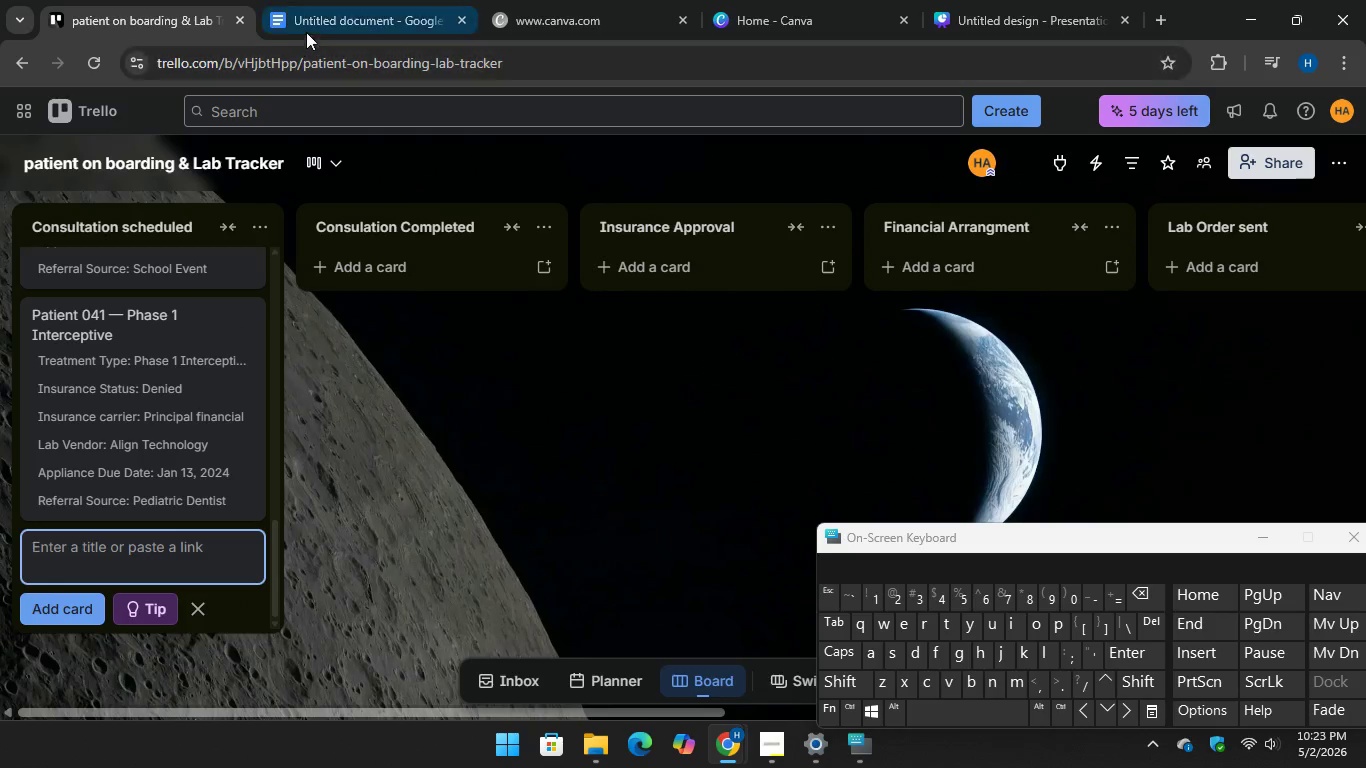 
left_click([314, 18])
 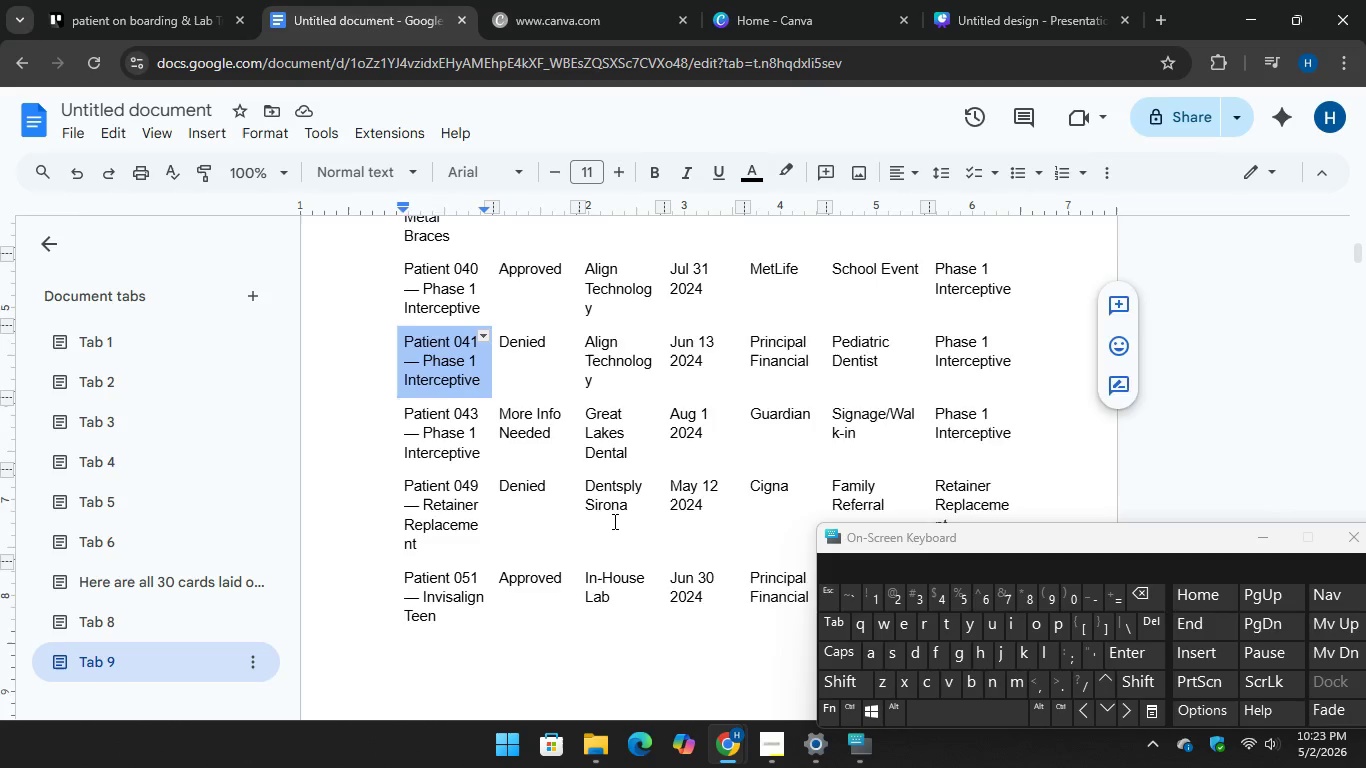 
scroll: coordinate [613, 521], scroll_direction: down, amount: 1.0
 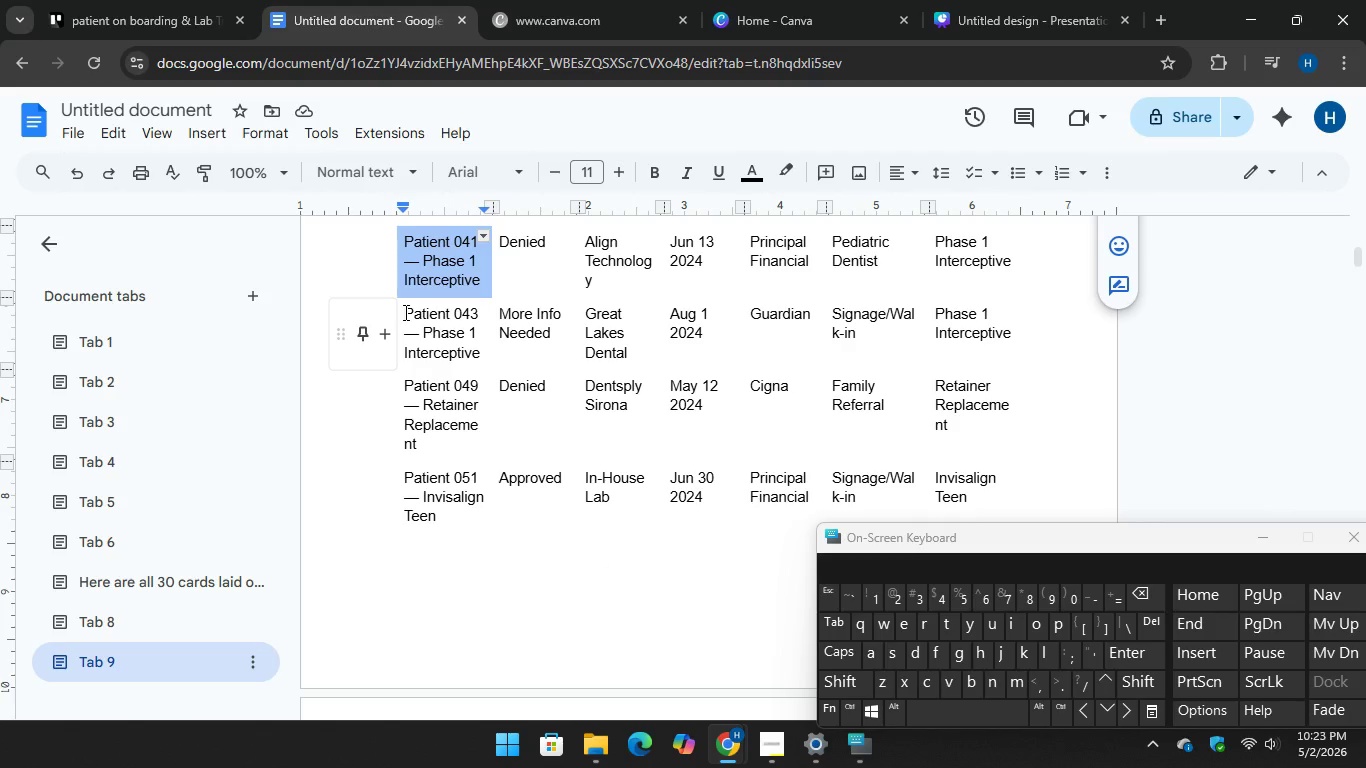 
left_click_drag(start_coordinate=[404, 312], to_coordinate=[479, 358])
 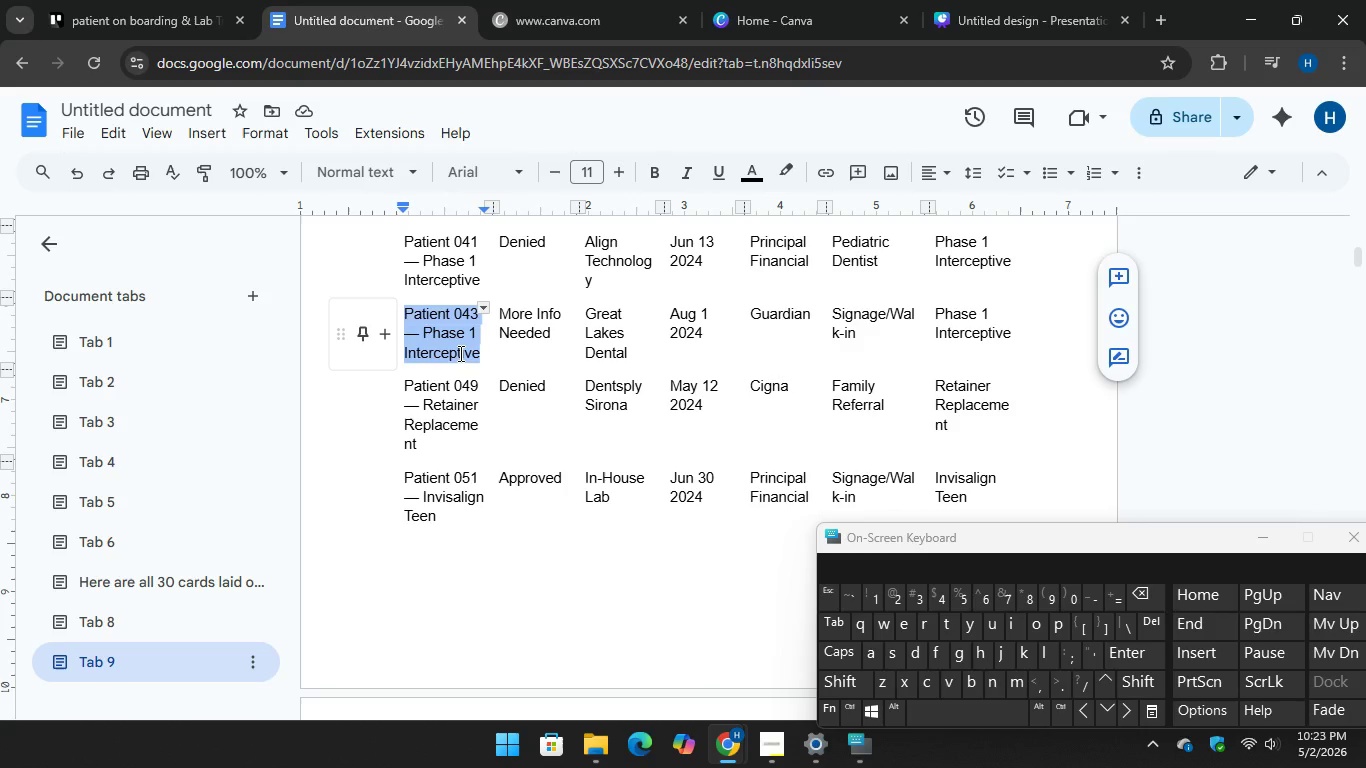 
right_click([459, 353])
 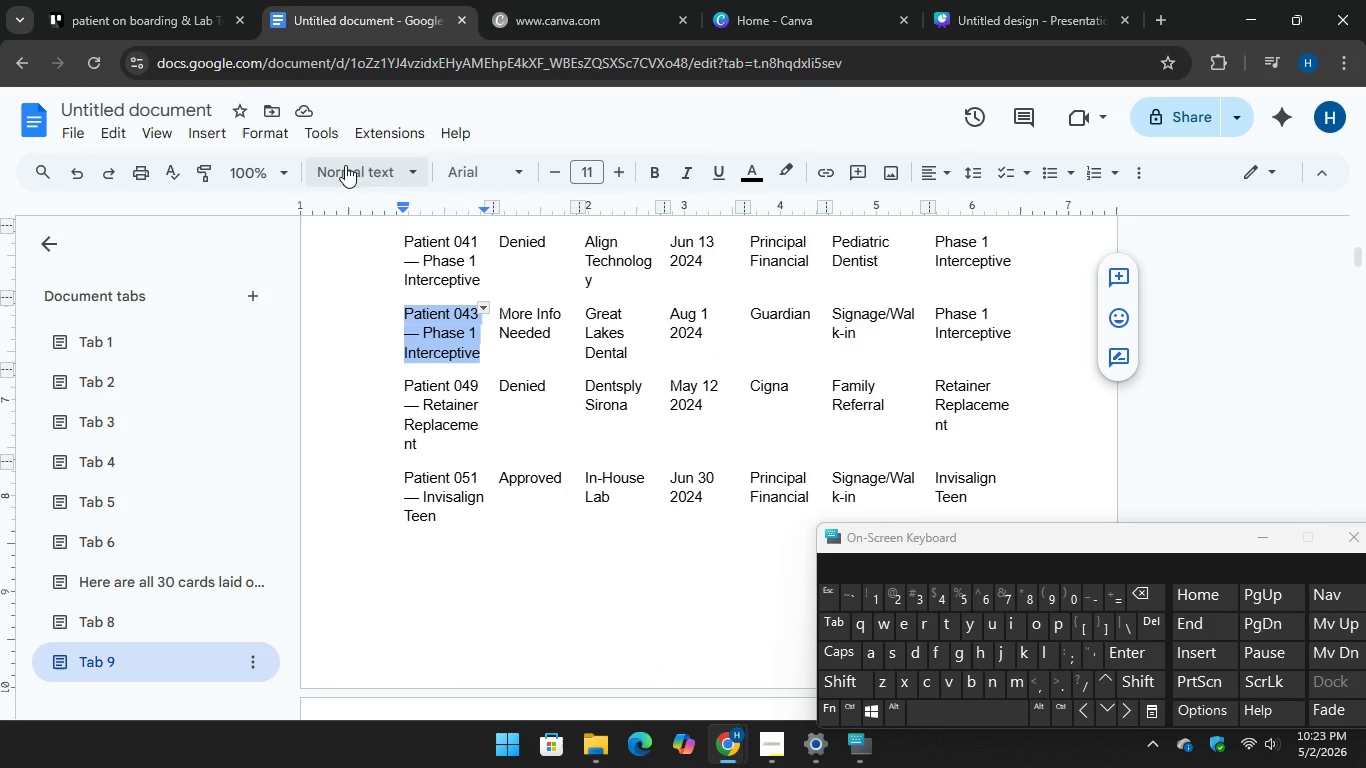 
left_click([175, 21])
 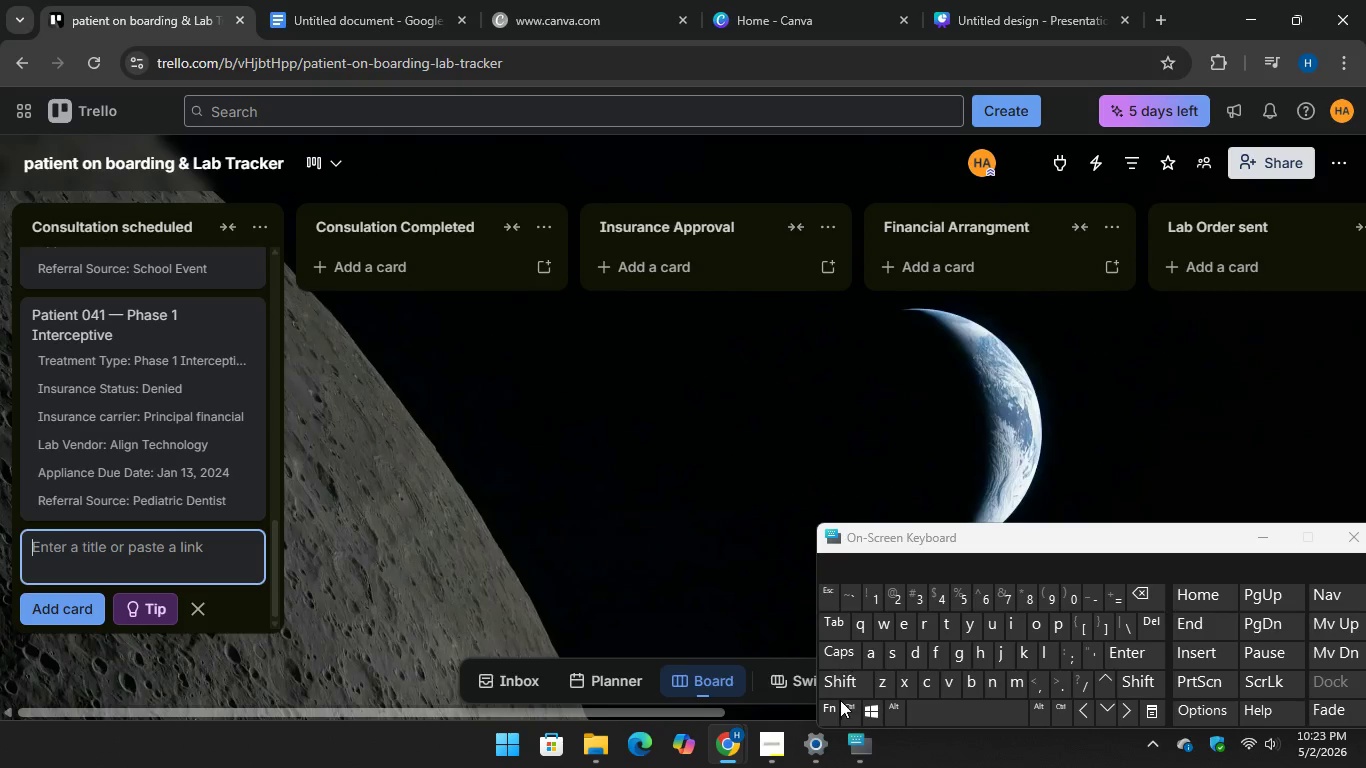 
key(Control+V)
 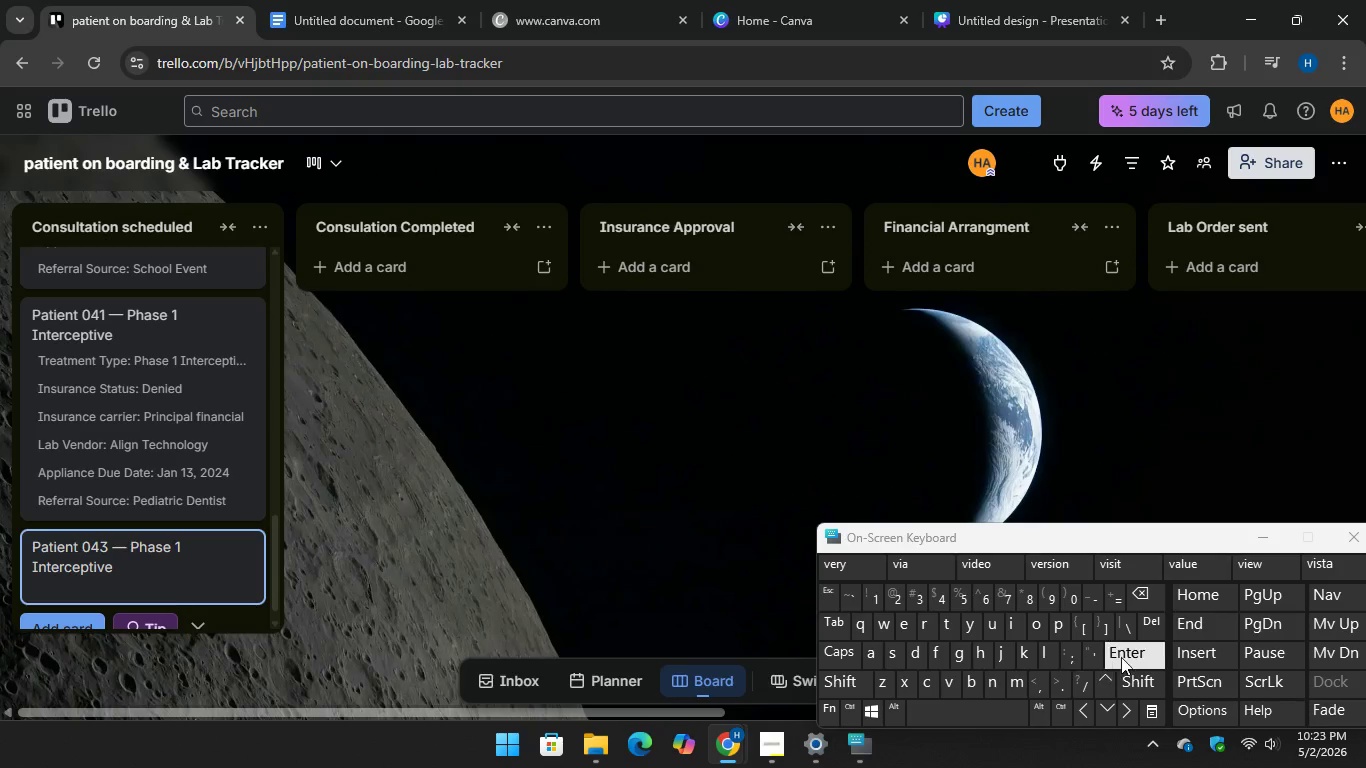 
key(Enter)
 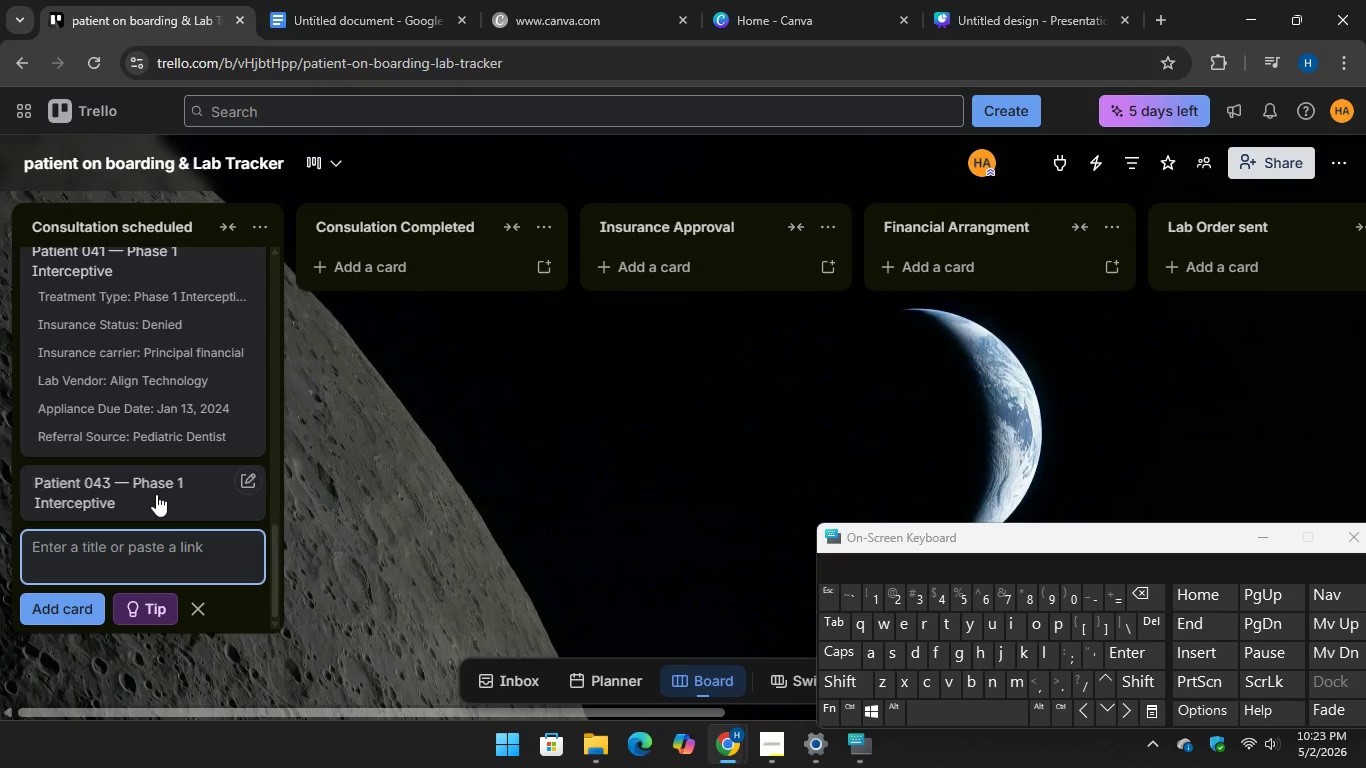 
left_click([156, 494])
 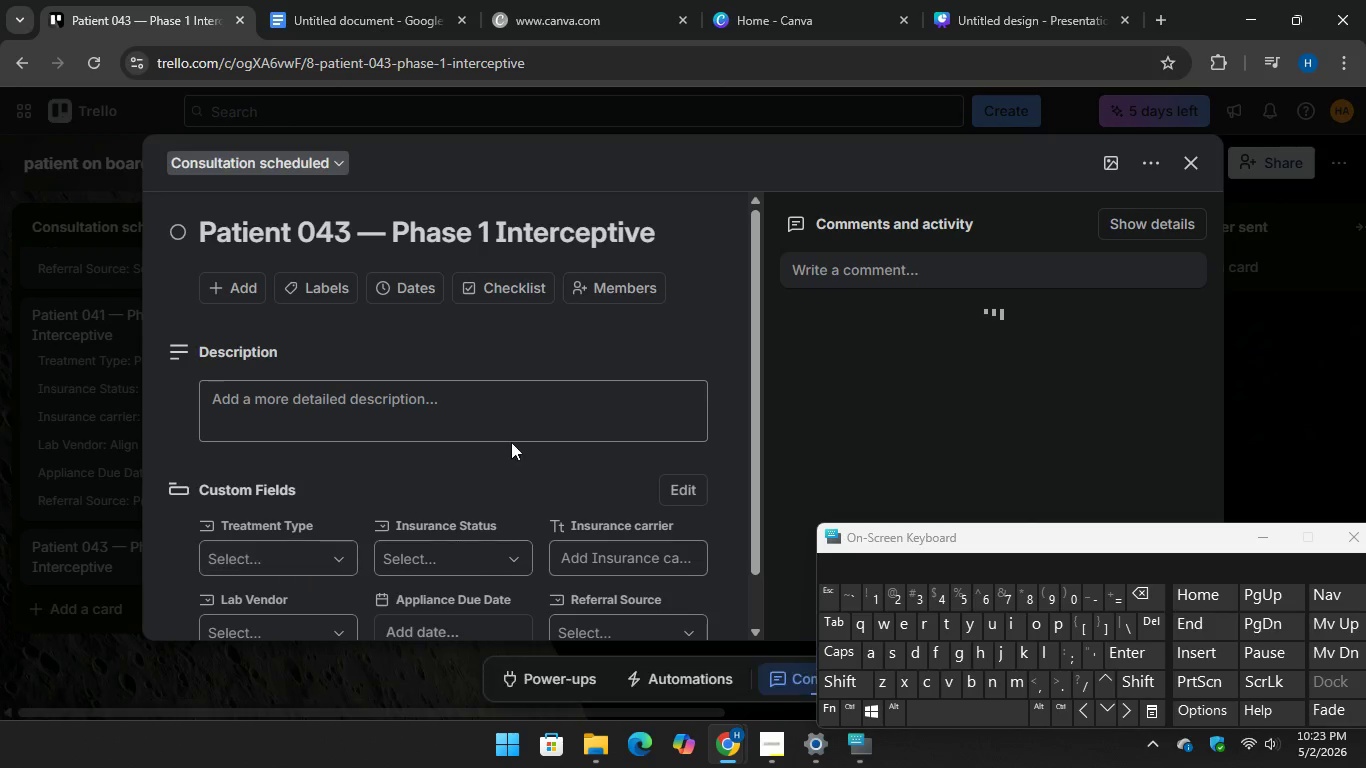 
scroll: coordinate [511, 442], scroll_direction: down, amount: 2.0
 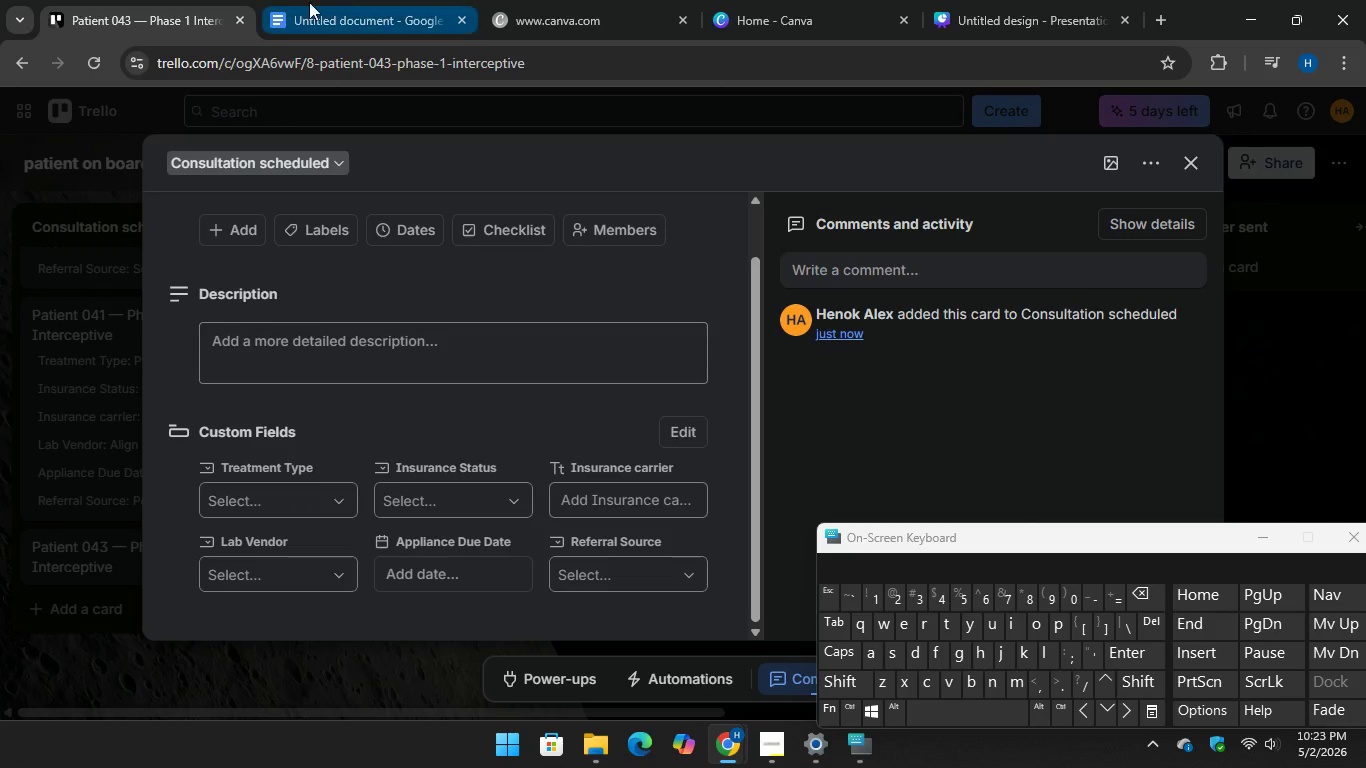 
left_click([310, 2])
 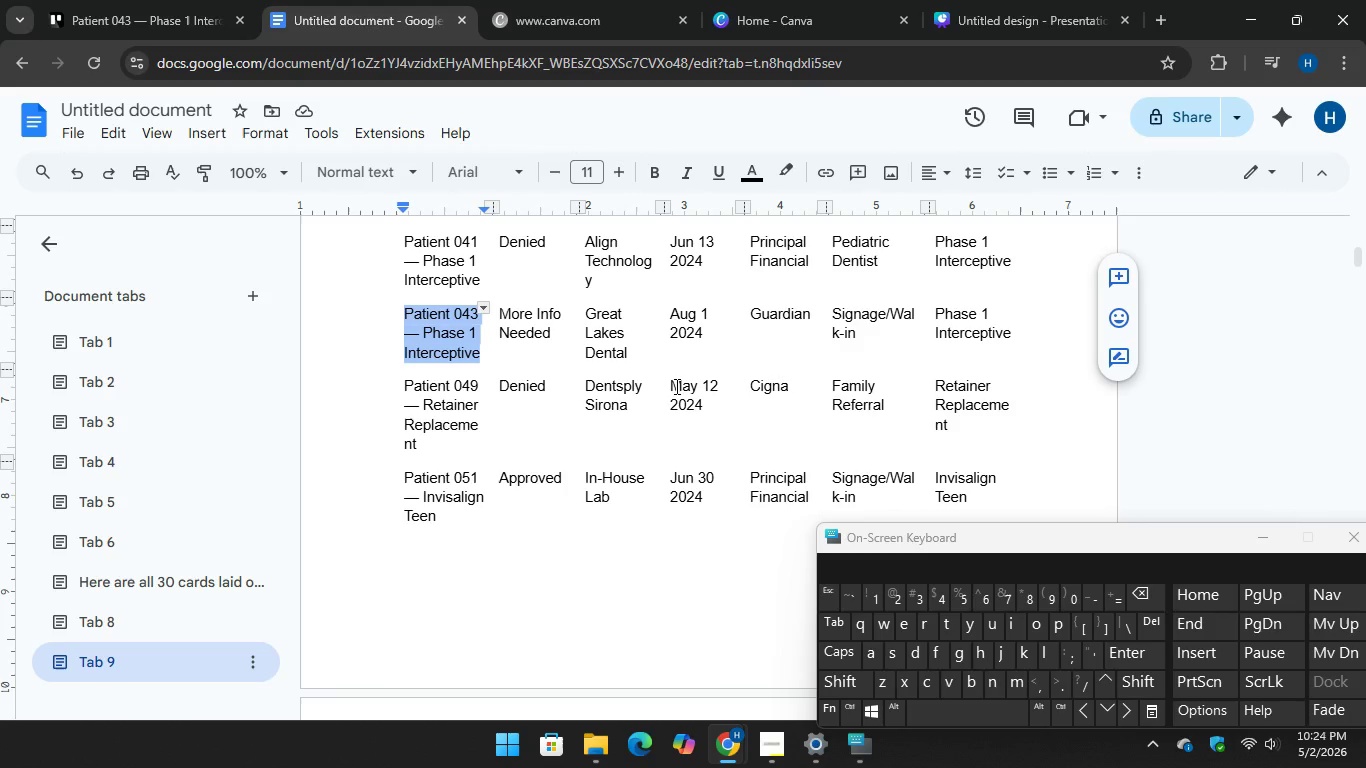 
left_click([107, 8])
 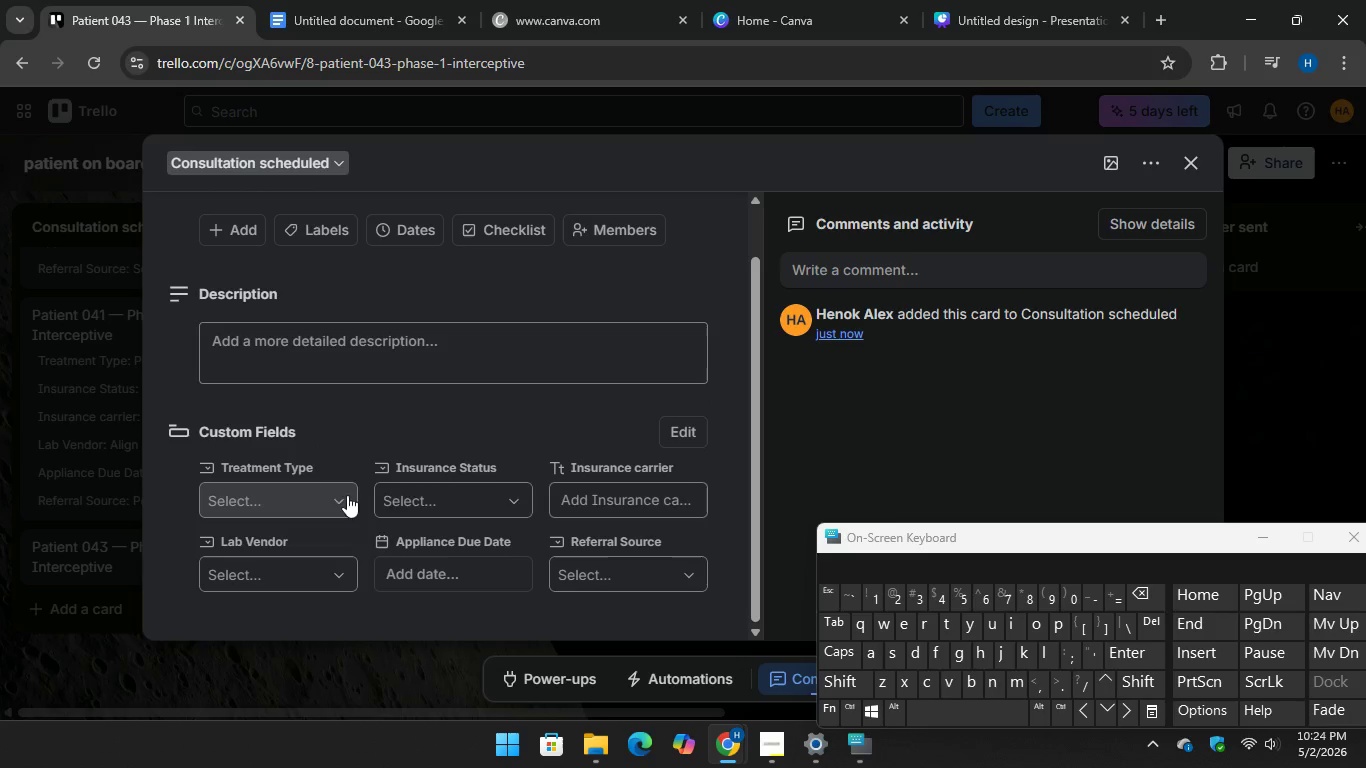 
left_click([417, 497])
 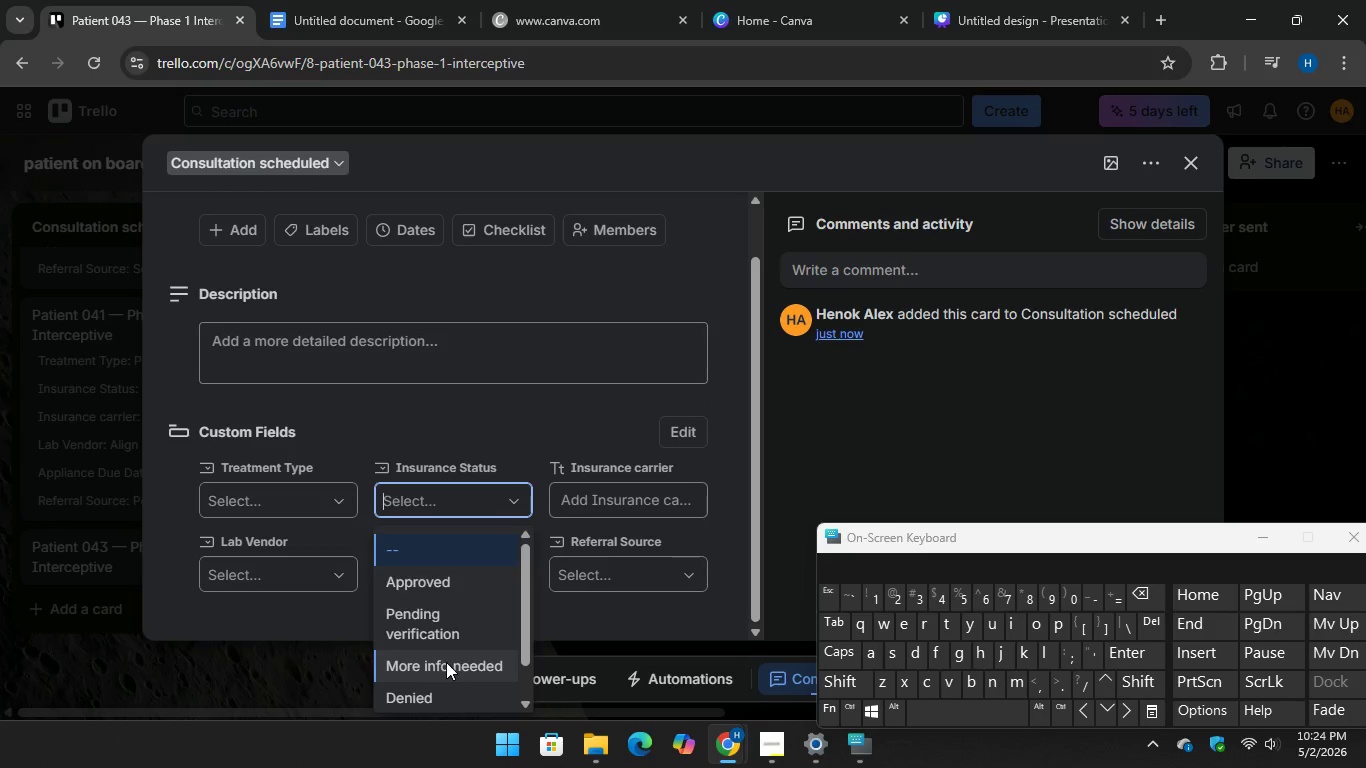 
left_click([446, 662])
 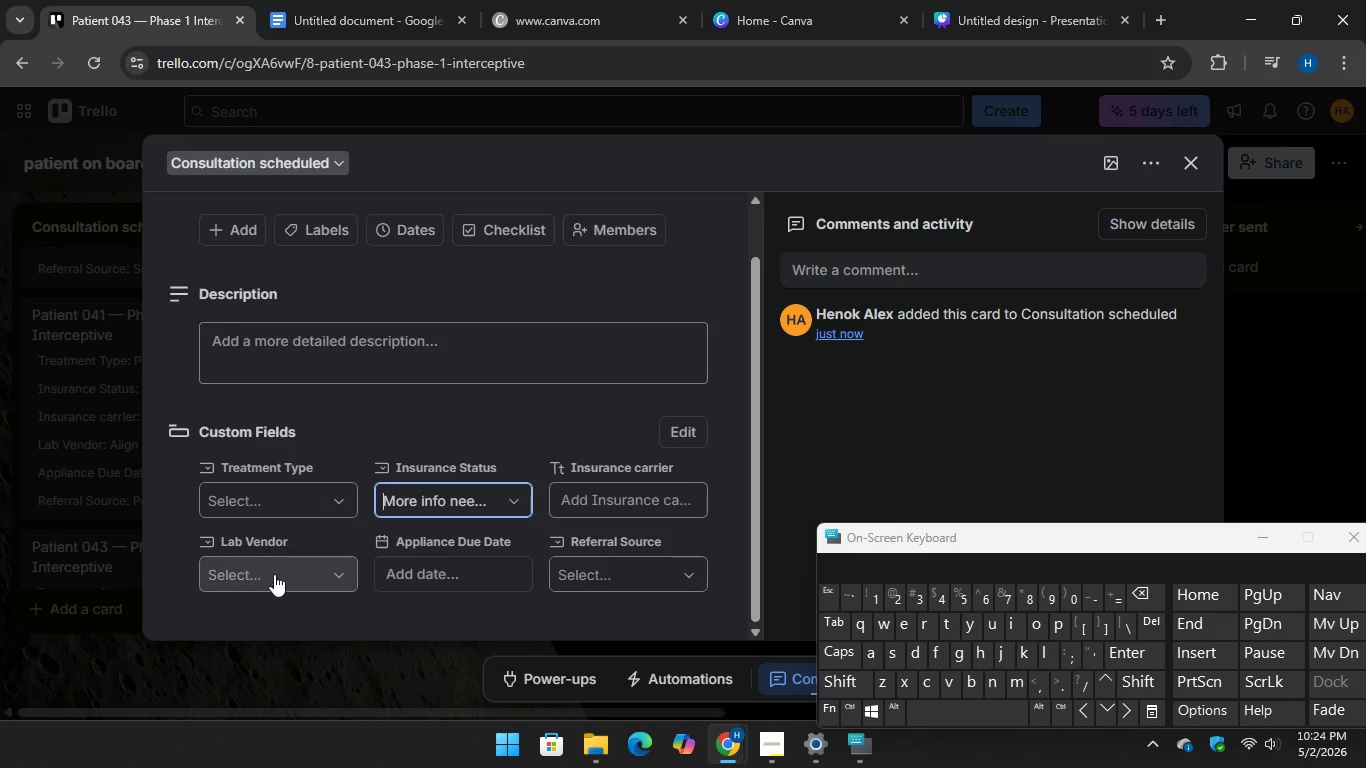 
left_click([274, 570])
 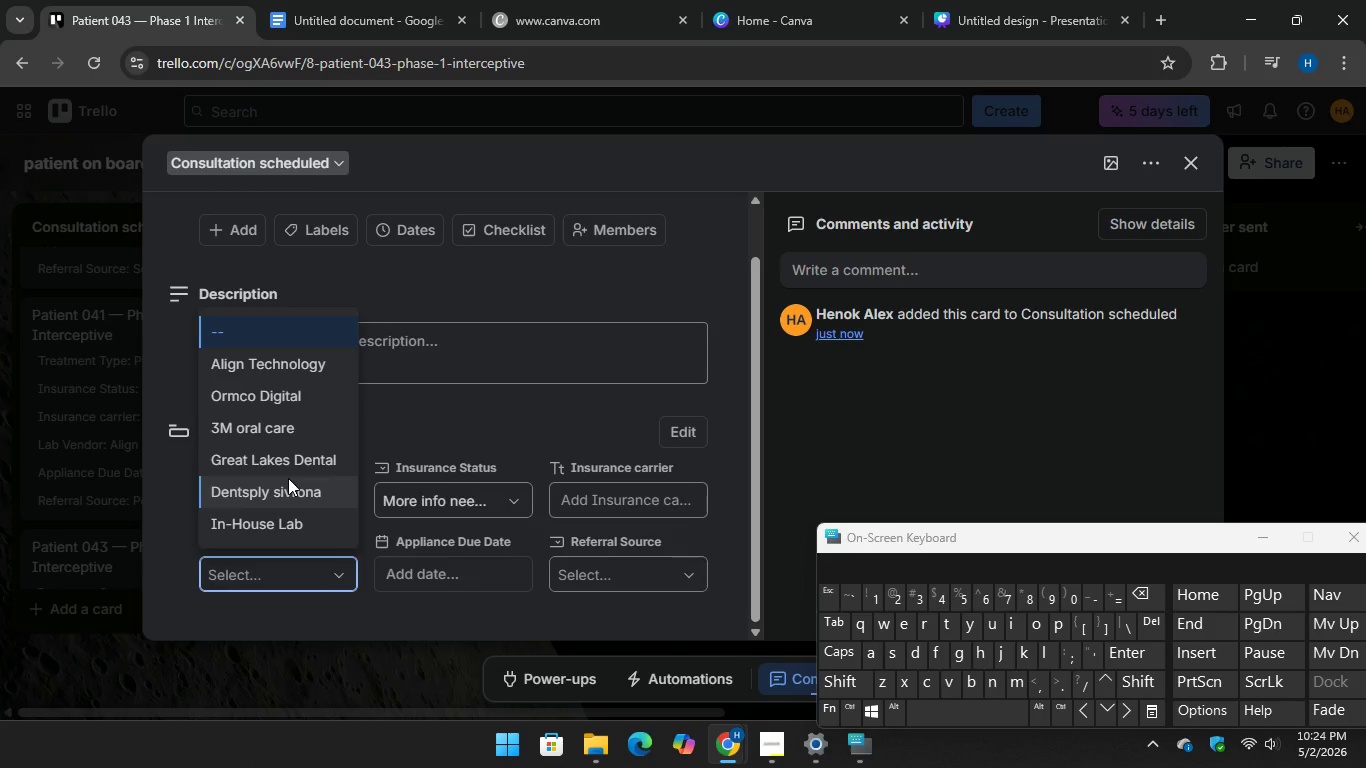 
left_click([289, 455])
 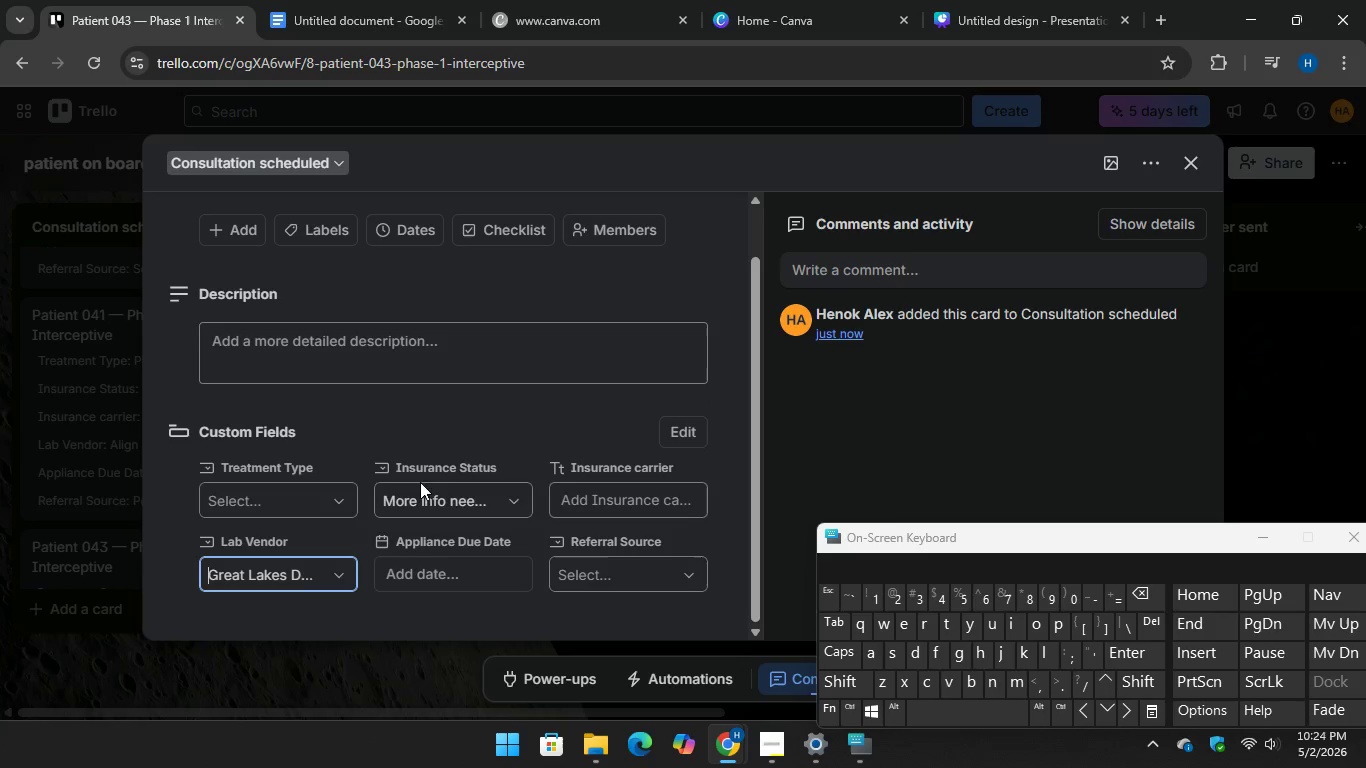 
scroll: coordinate [420, 482], scroll_direction: down, amount: 1.0
 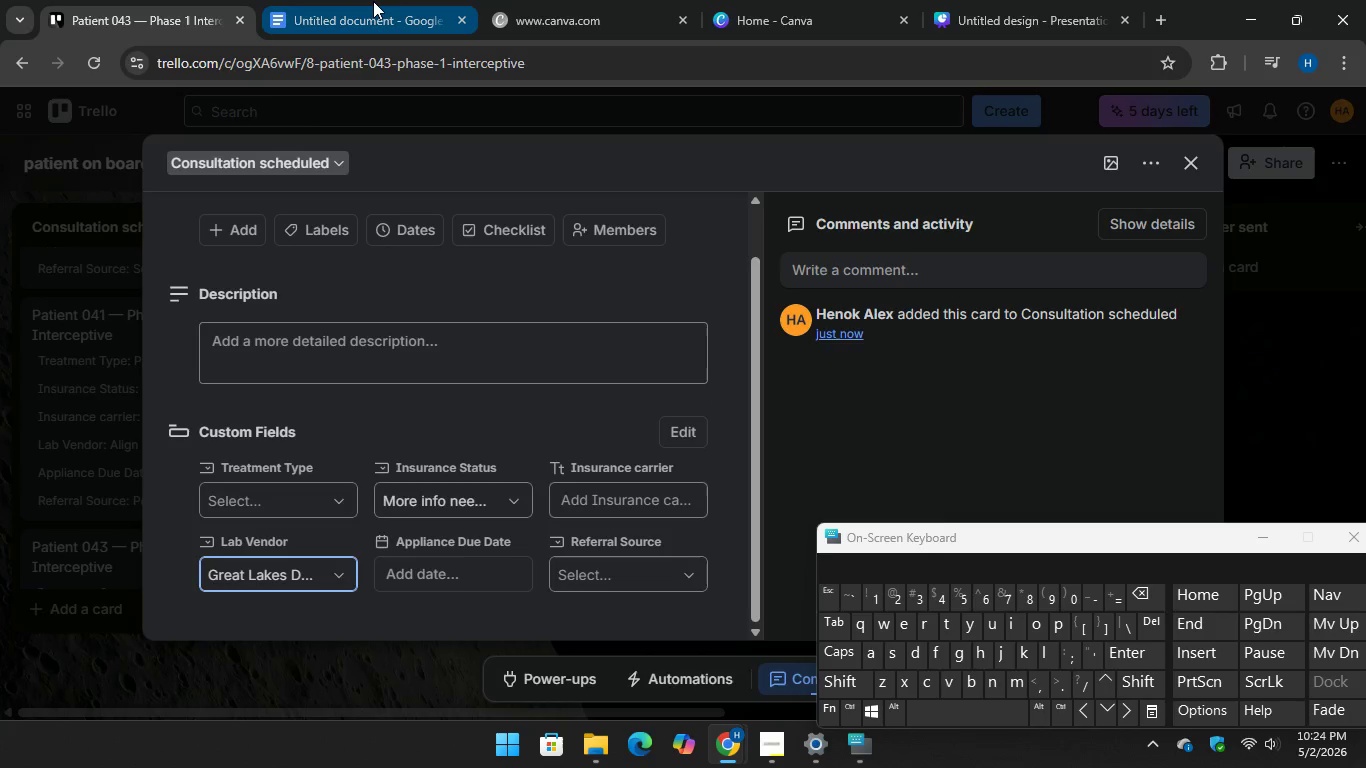 
left_click([372, 0])
 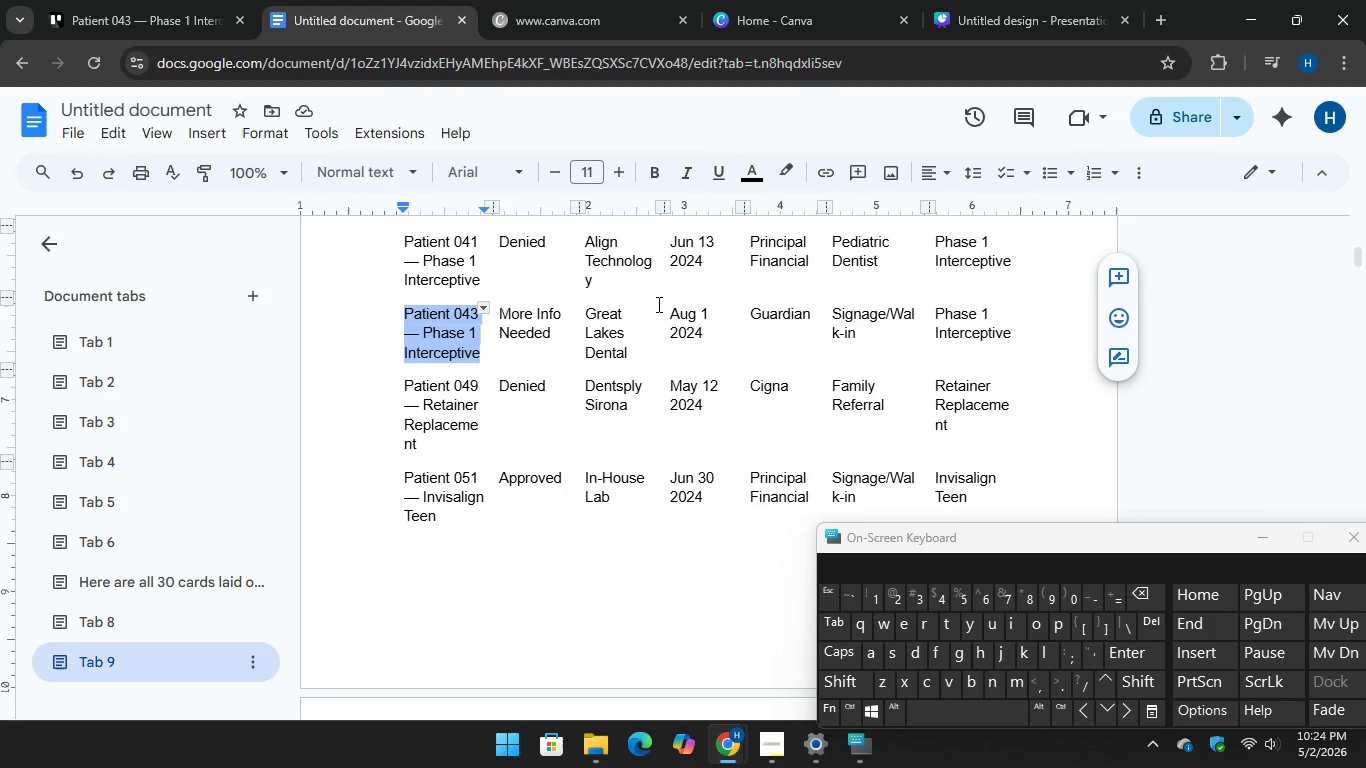 
left_click([144, 4])
 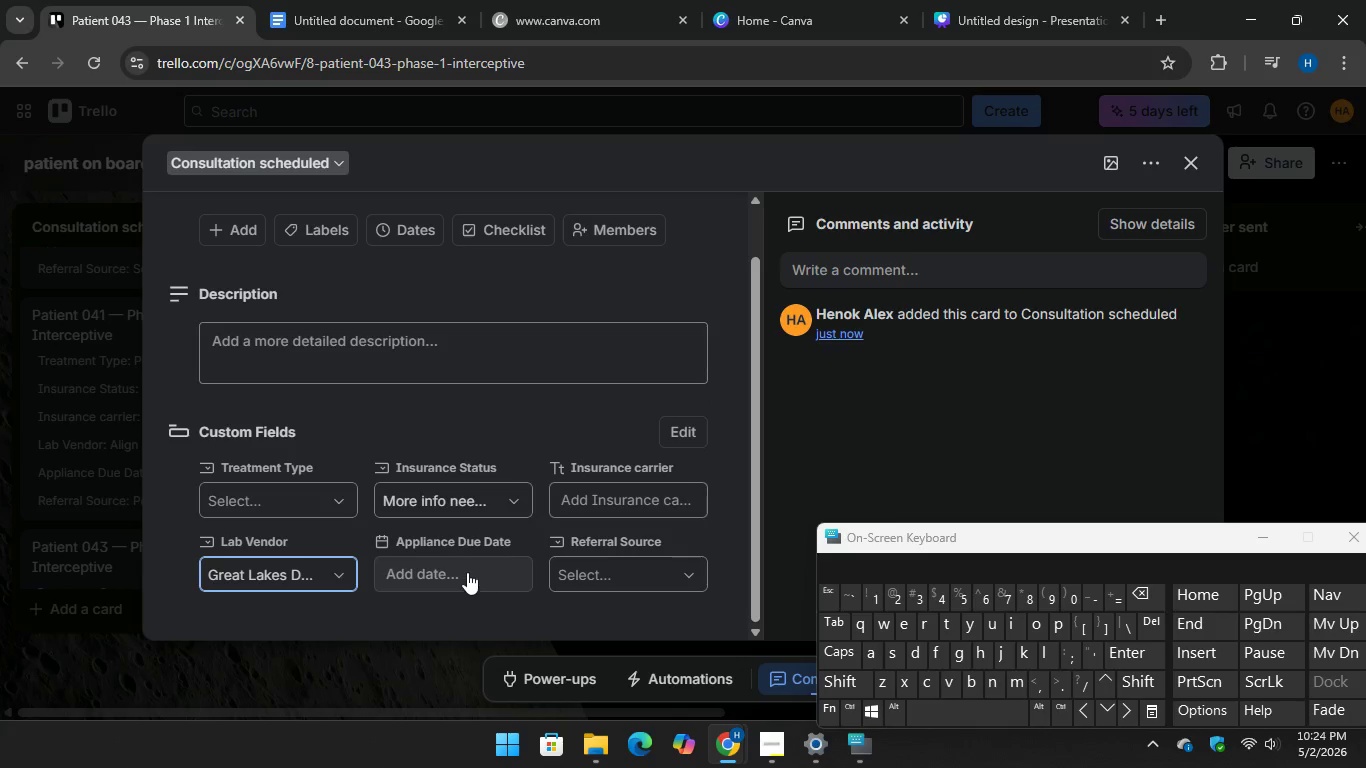 
left_click([465, 571])
 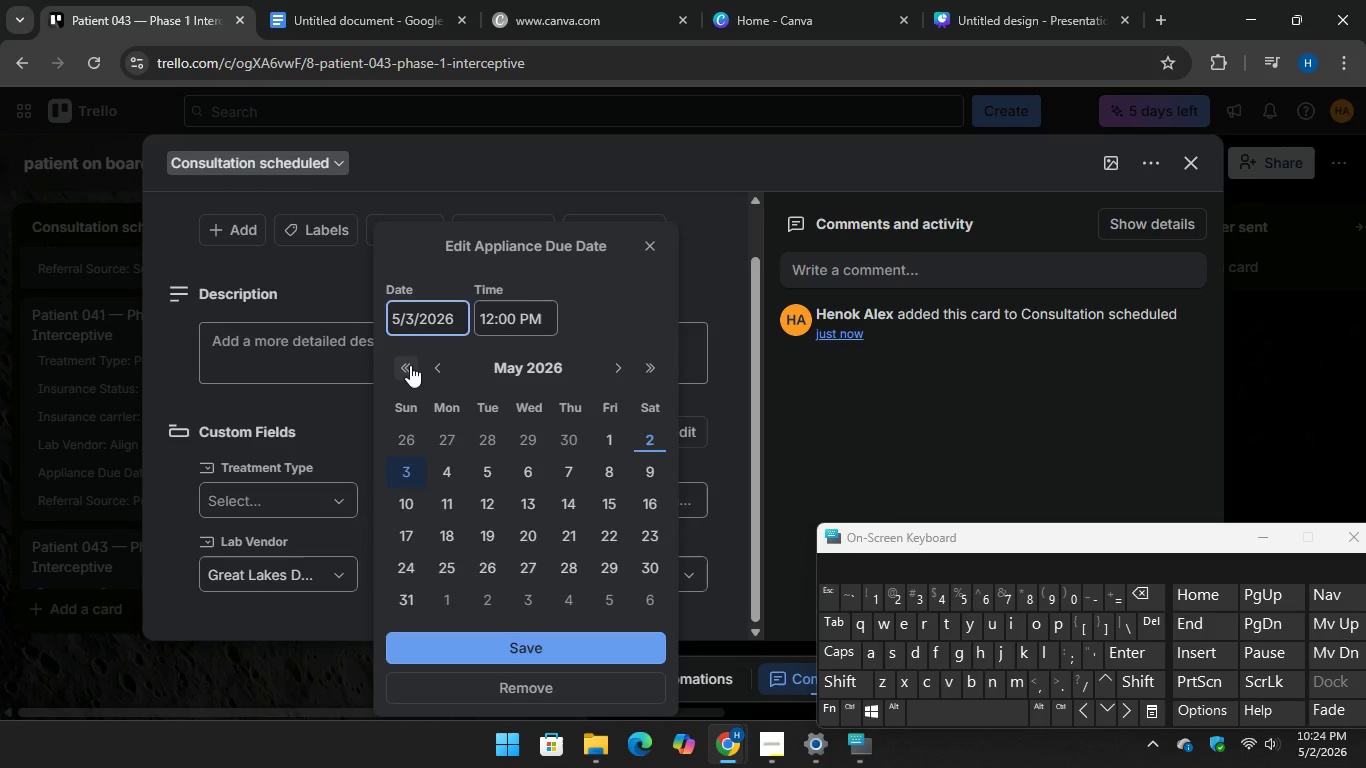 
double_click([410, 365])
 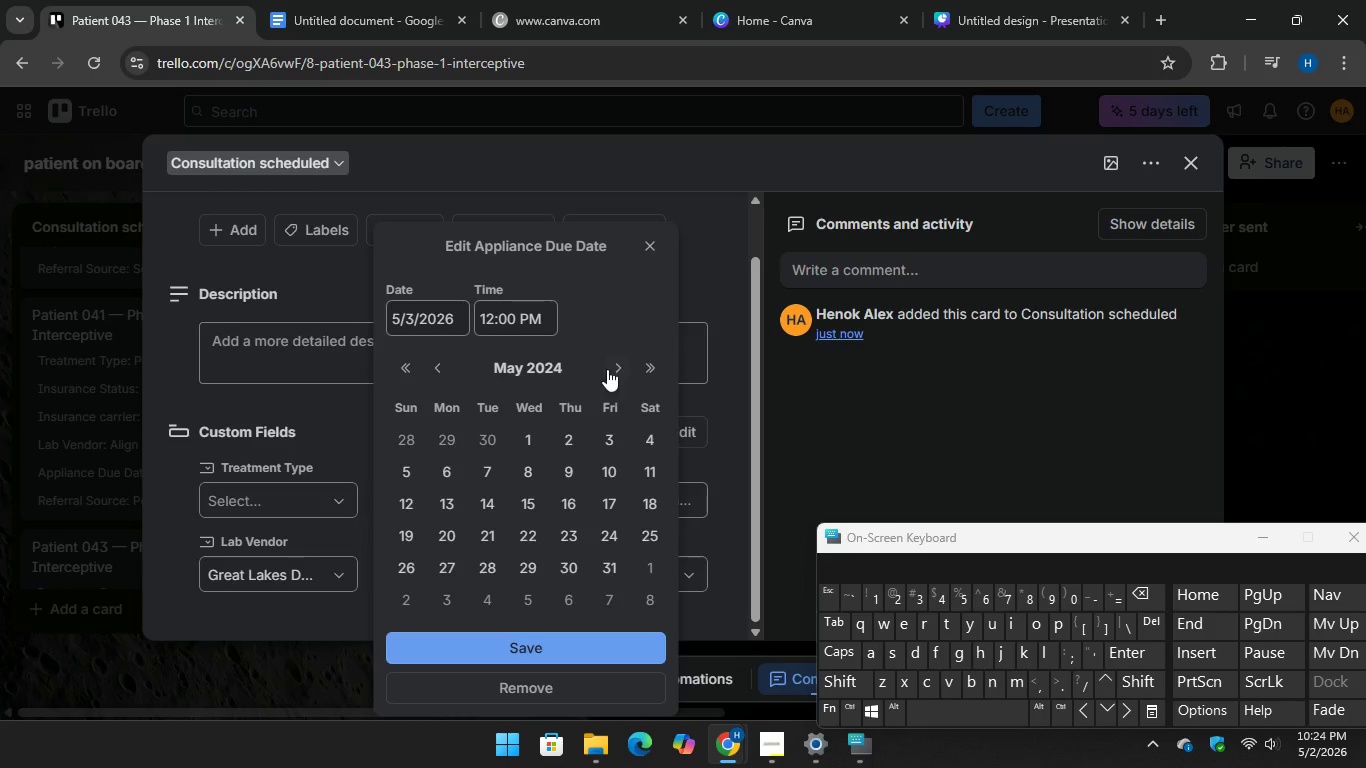 
double_click([609, 369])
 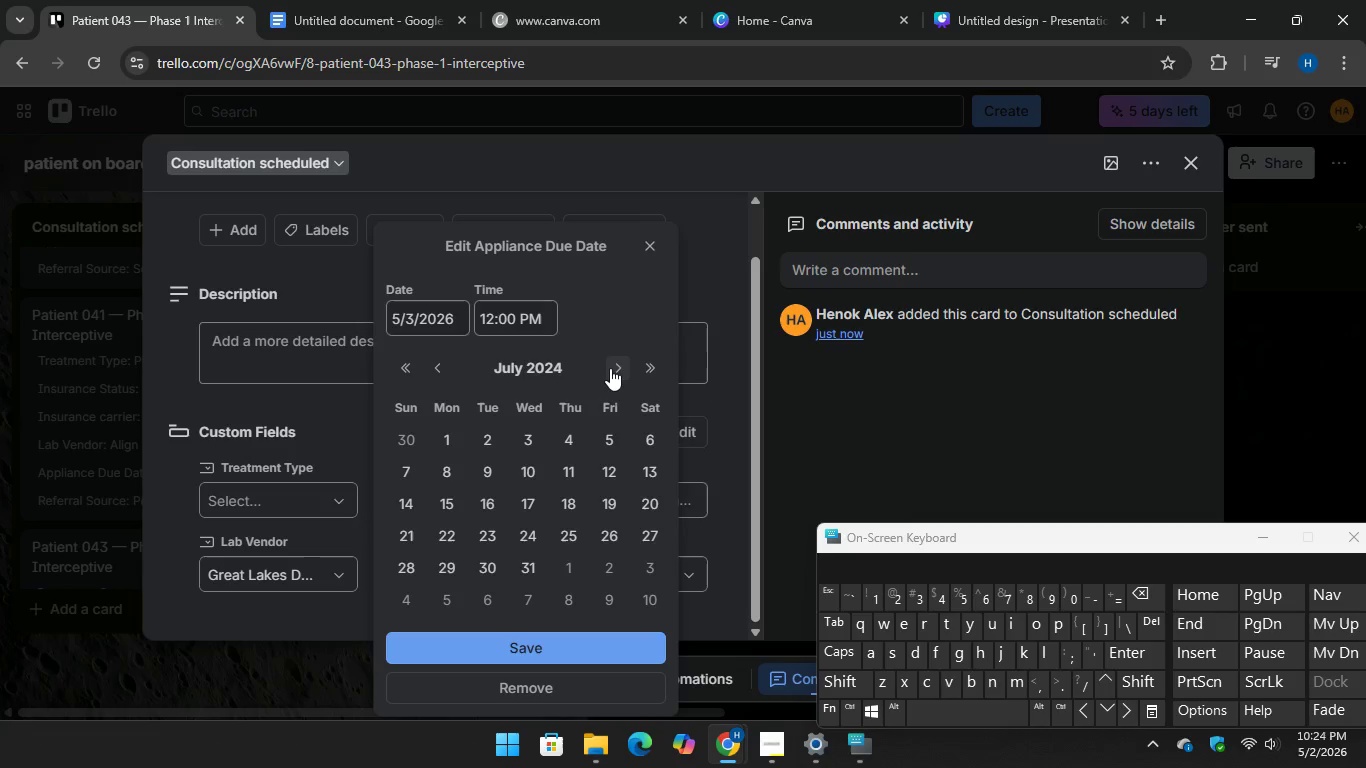 
left_click([610, 367])
 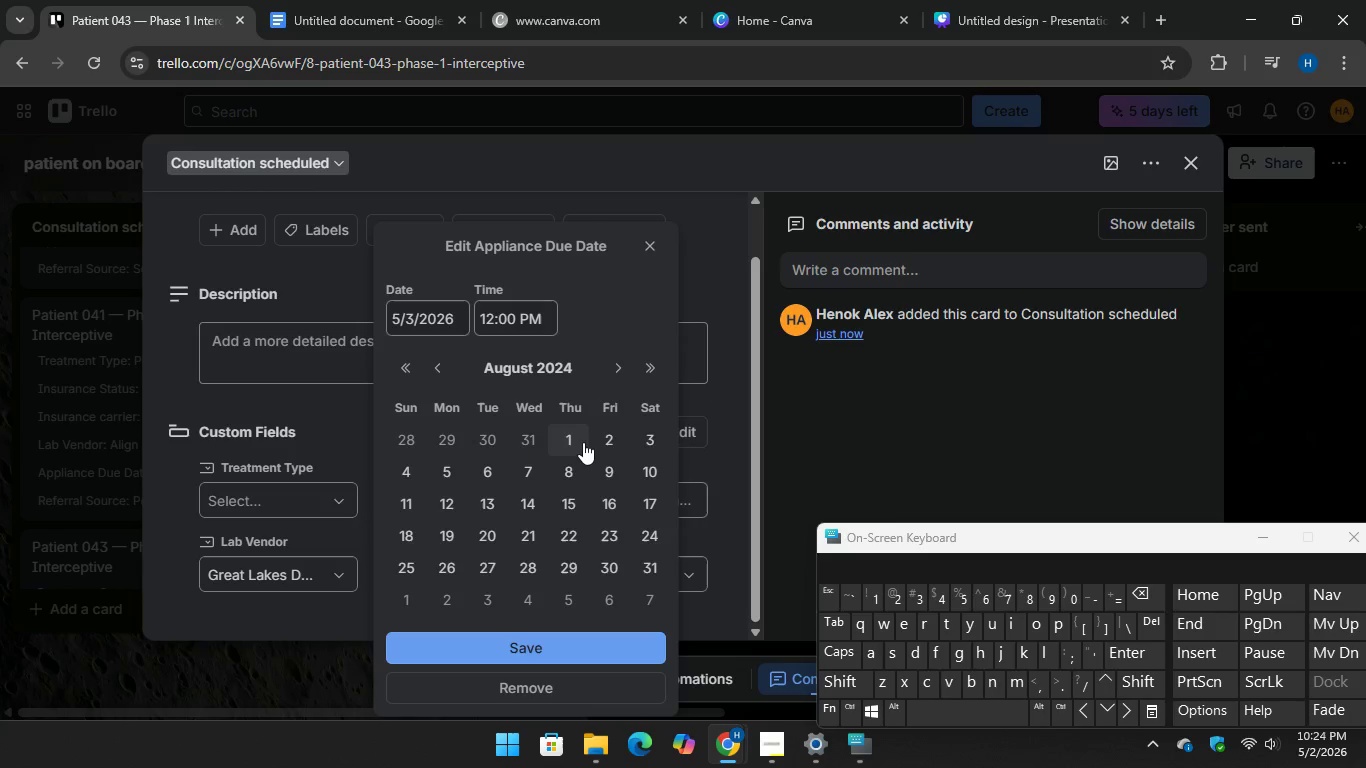 
left_click([570, 439])
 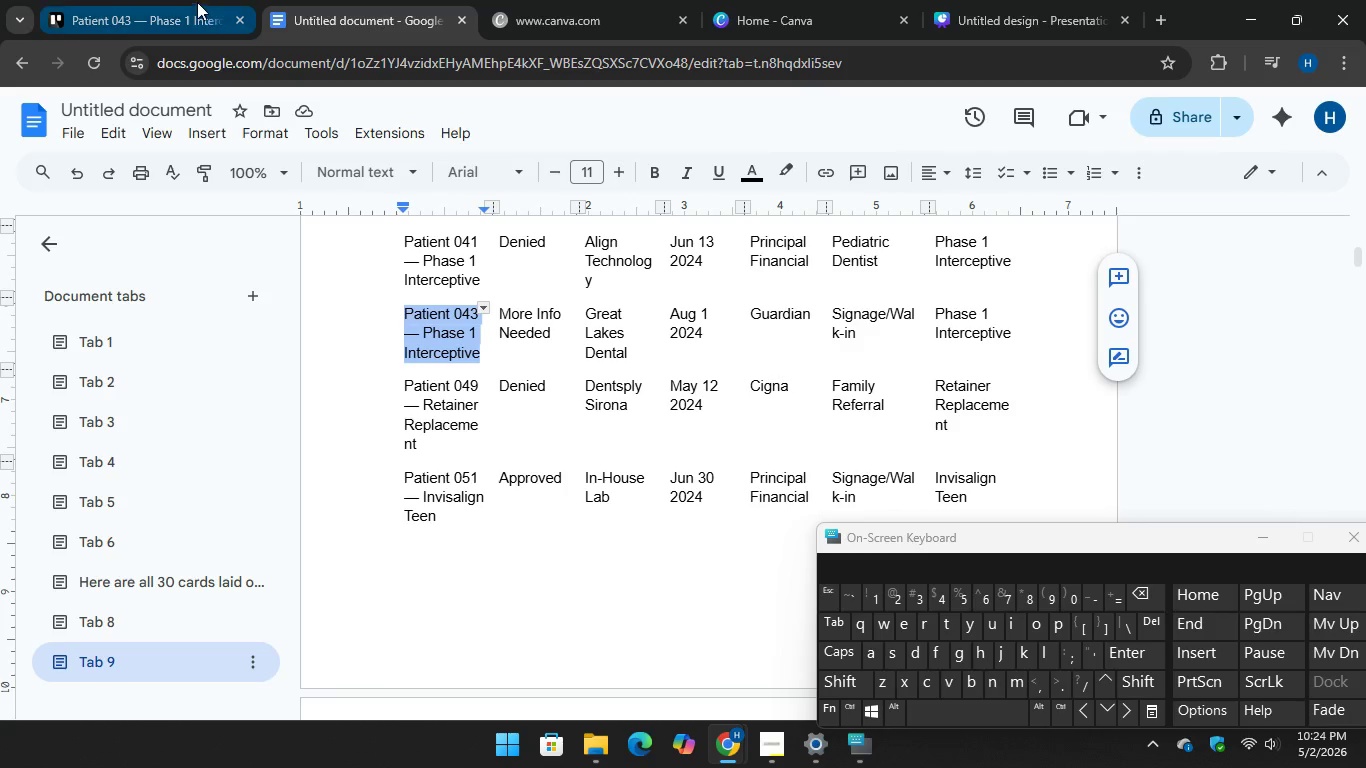 
wait(7.14)
 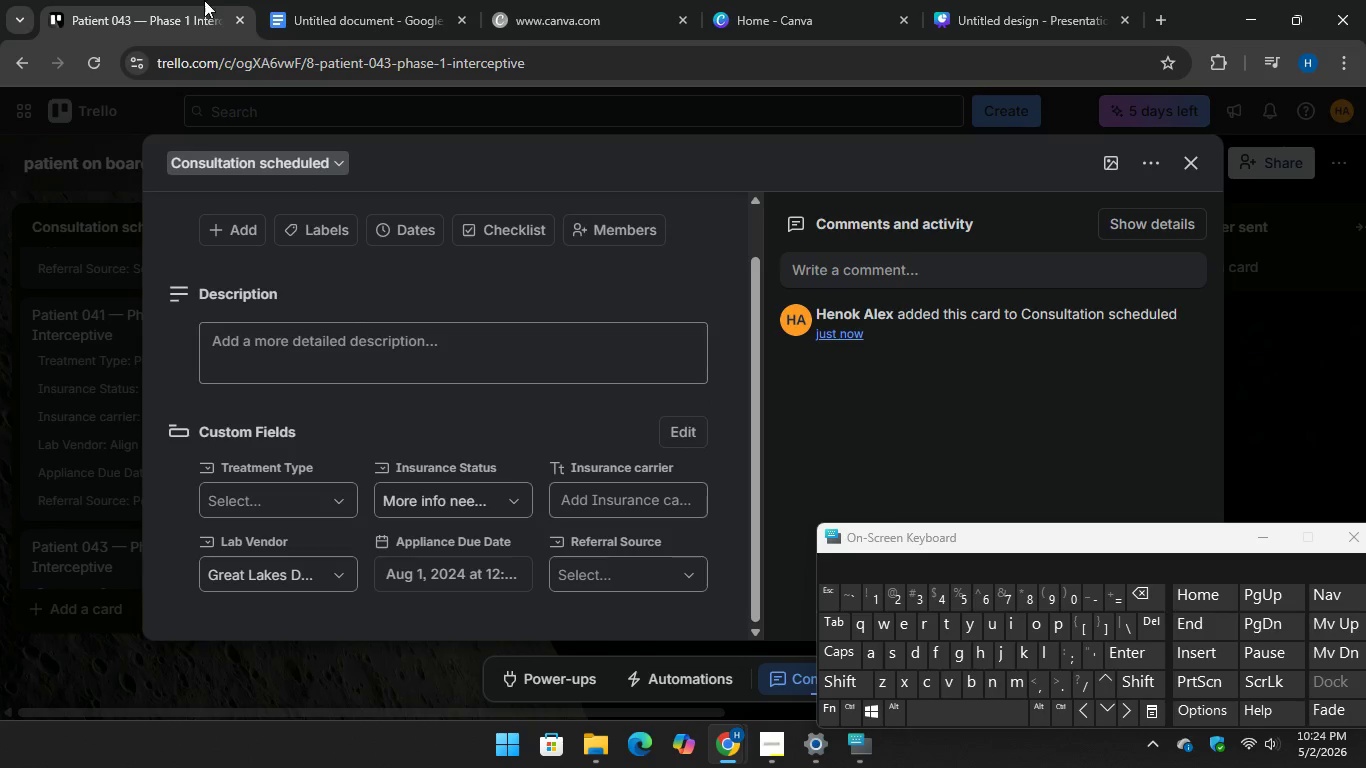 
left_click([568, 498])
 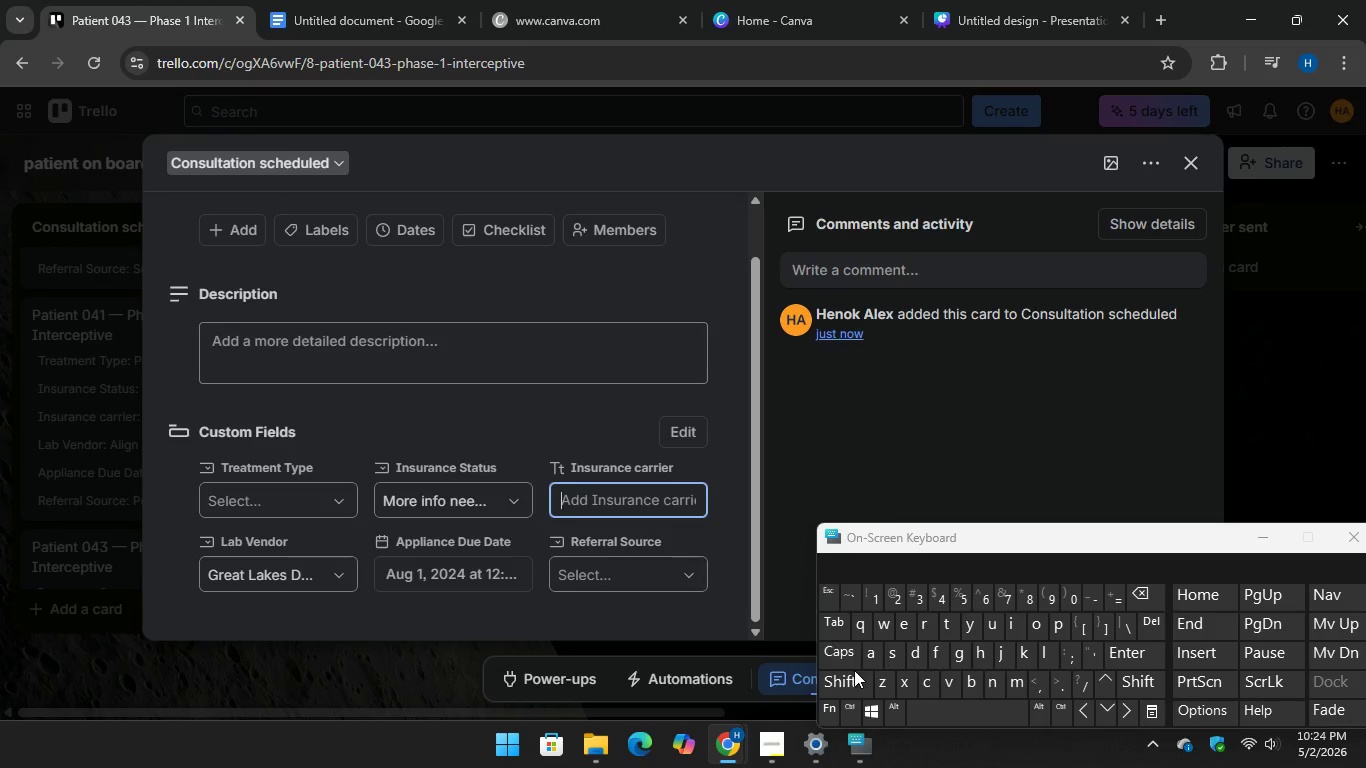 
type(Guardian)
 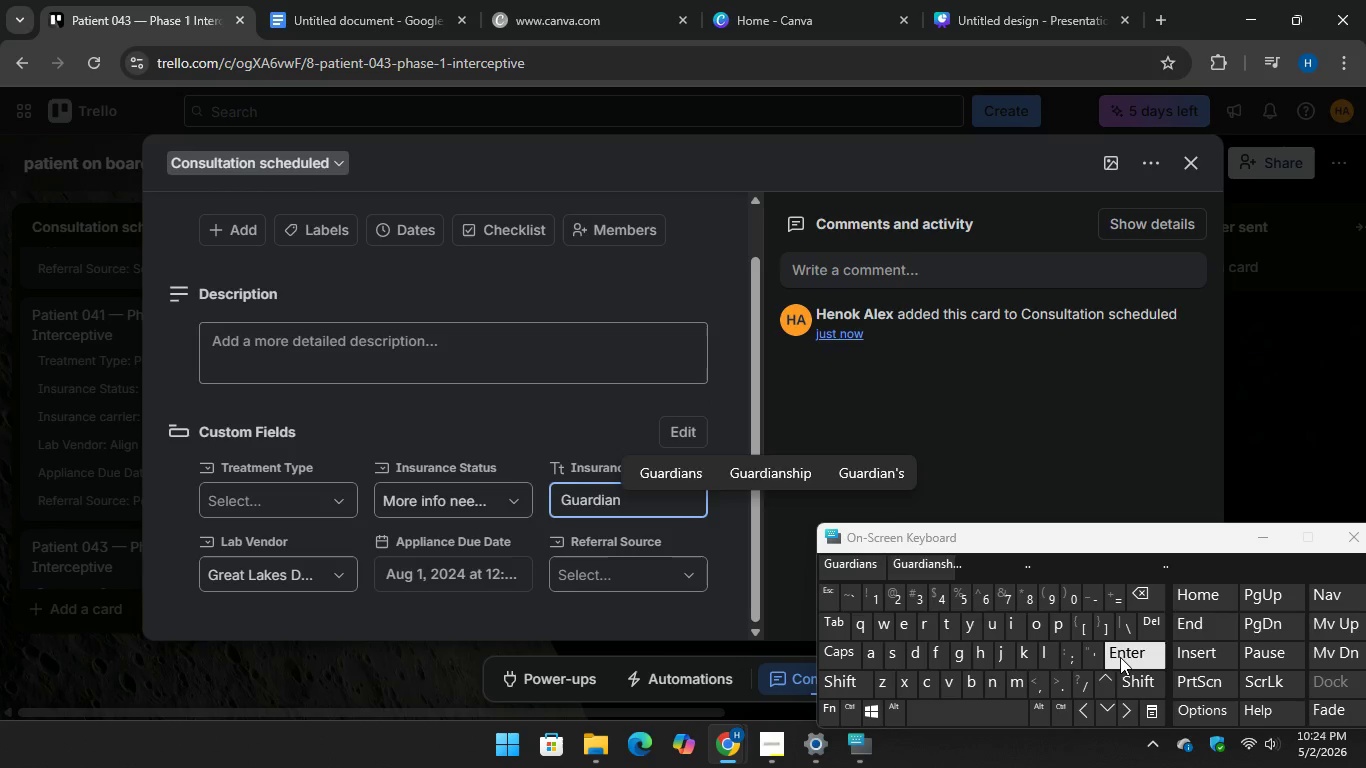 
key(Enter)
 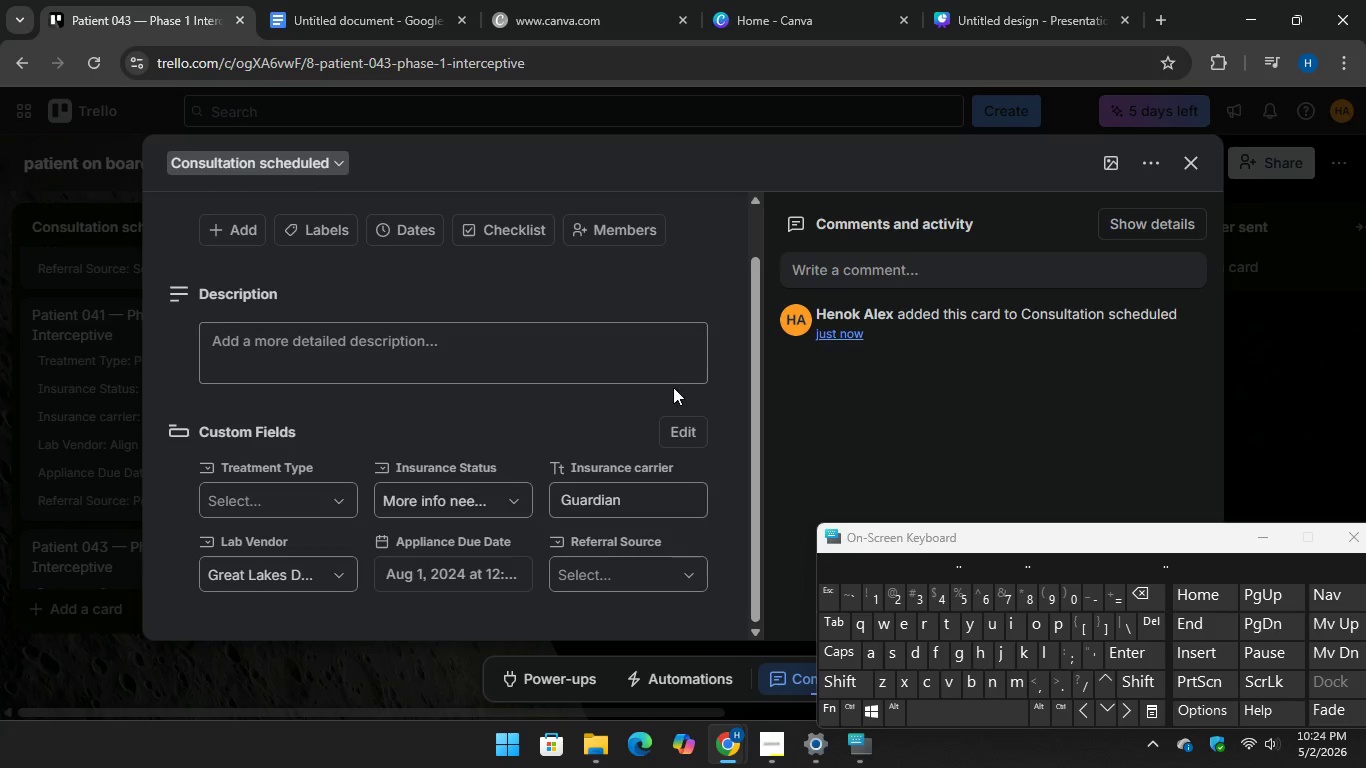 
left_click([354, 0])
 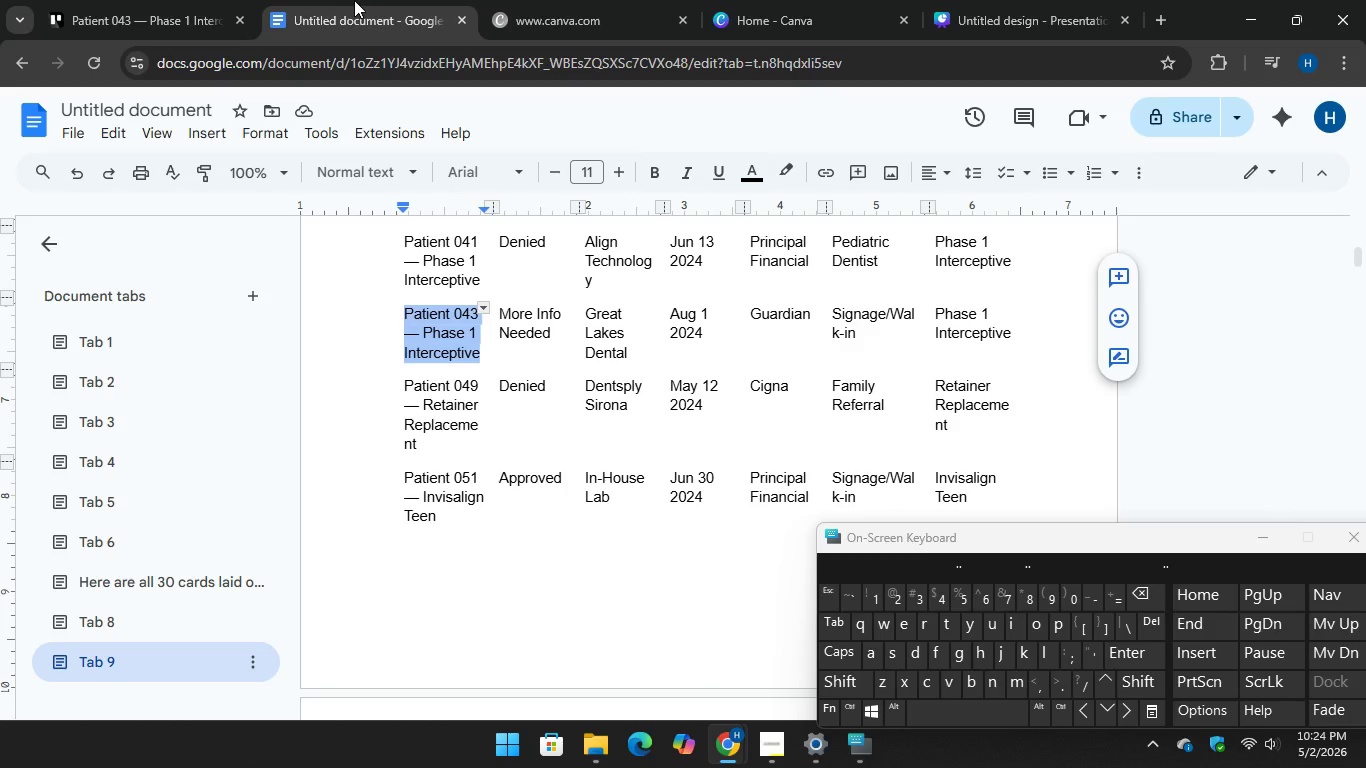 
left_click([145, 20])
 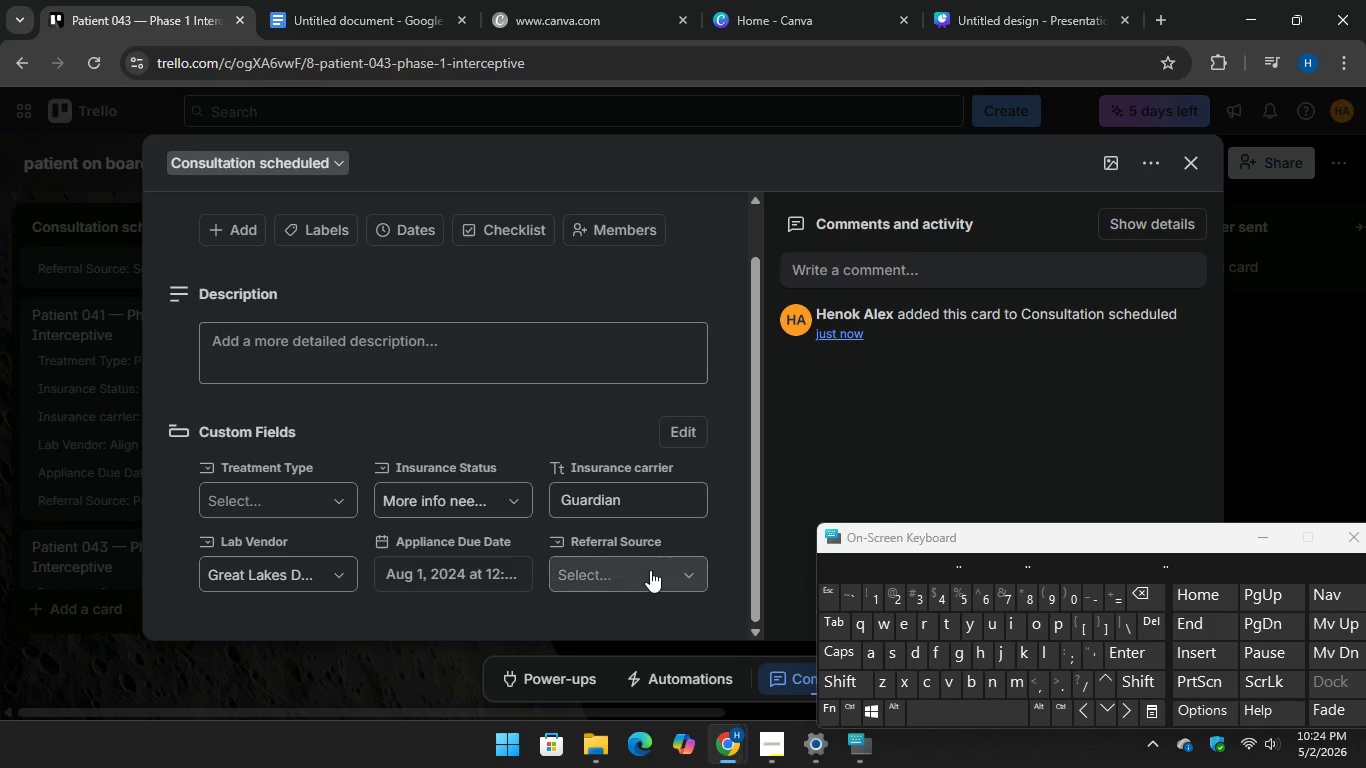 
left_click([648, 571])
 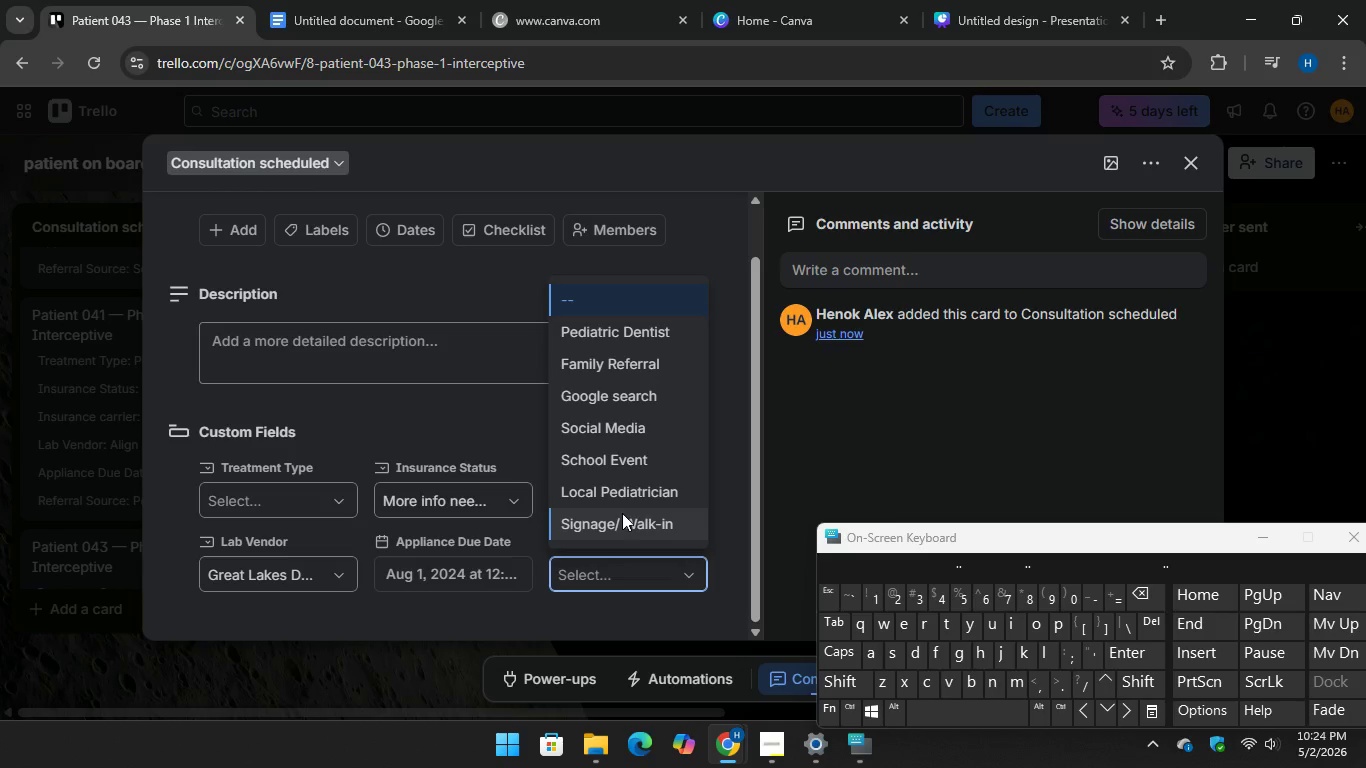 
left_click([622, 513])
 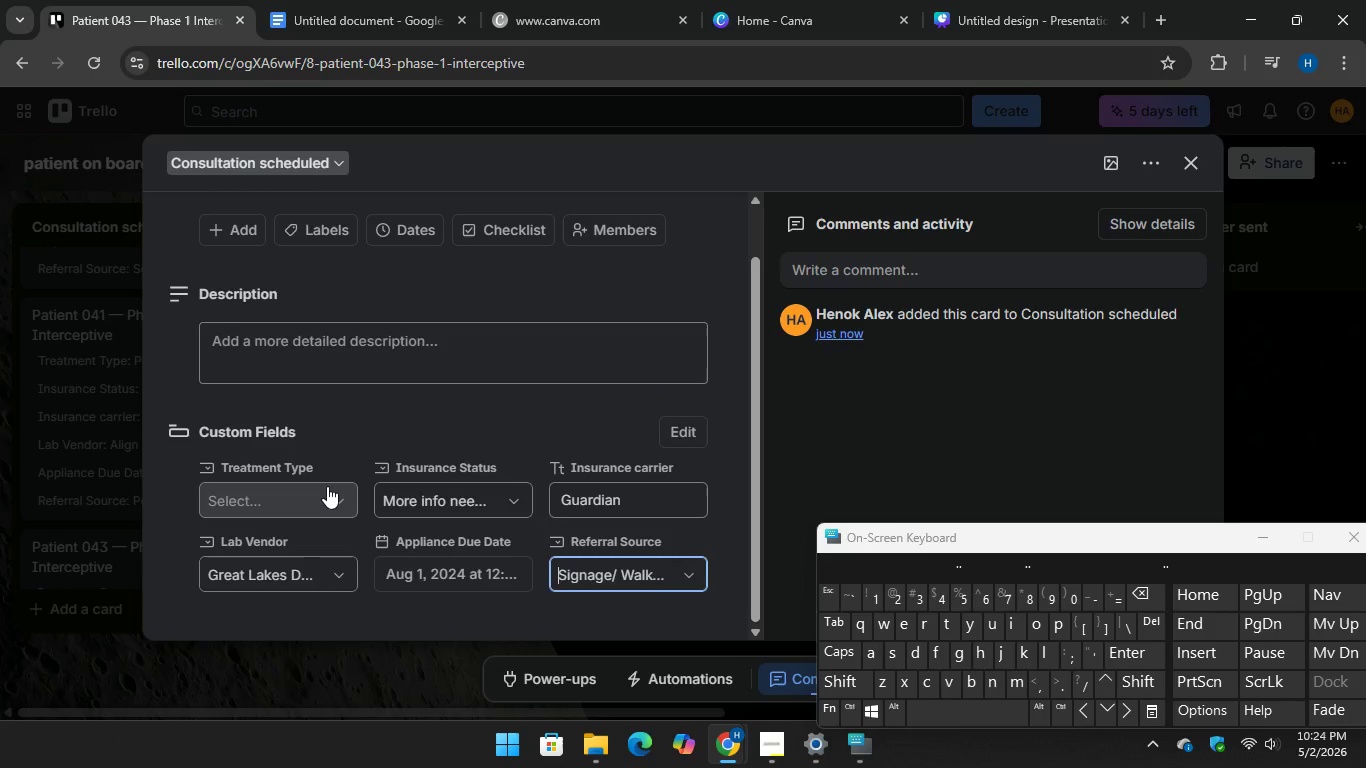 
left_click([327, 485])
 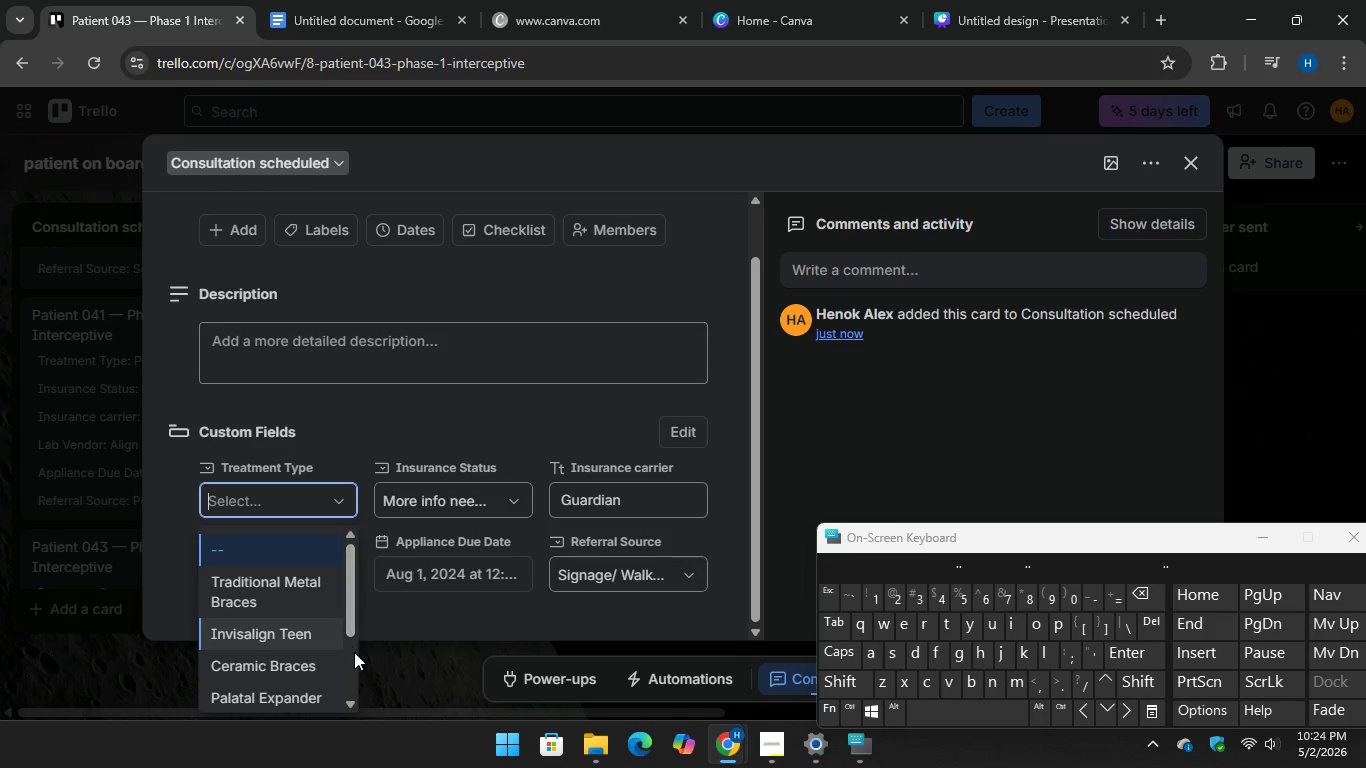 
scroll: coordinate [356, 655], scroll_direction: down, amount: 1.0
 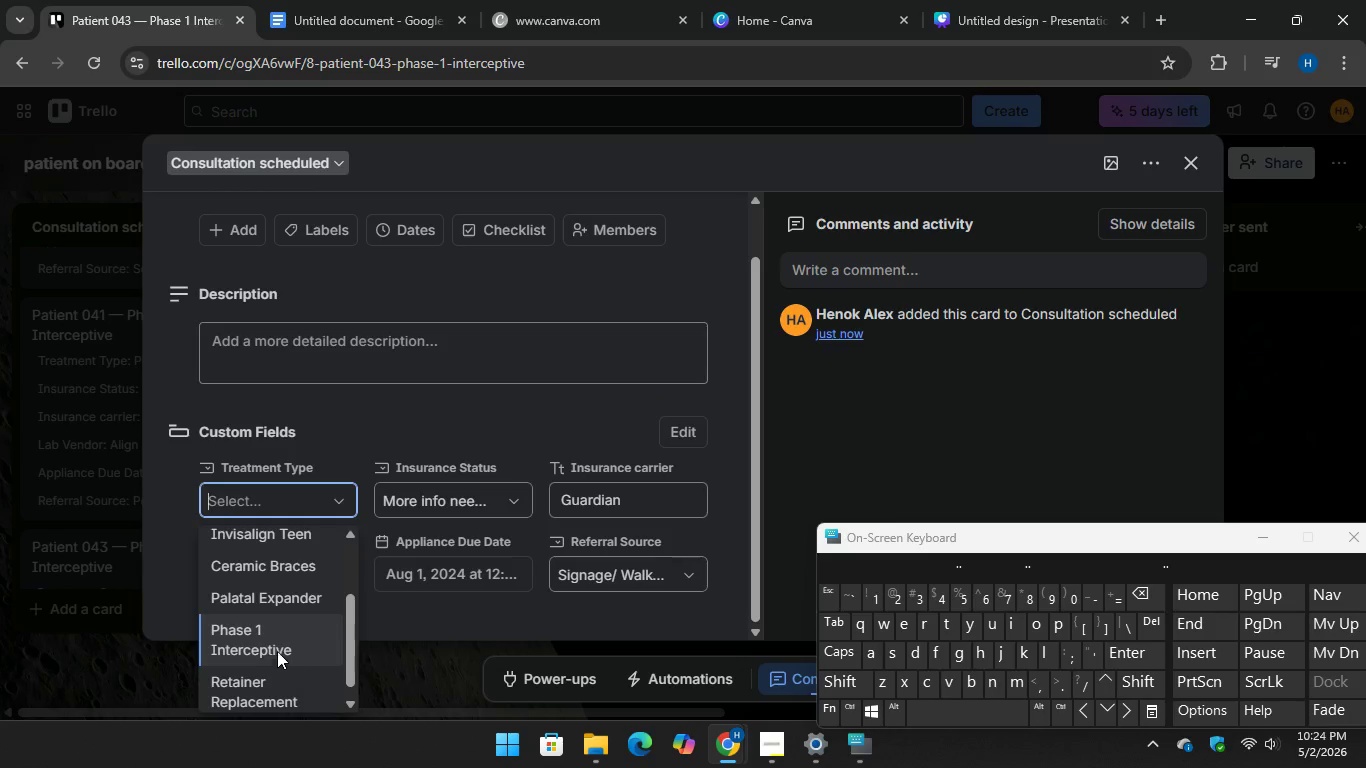 
left_click([269, 633])
 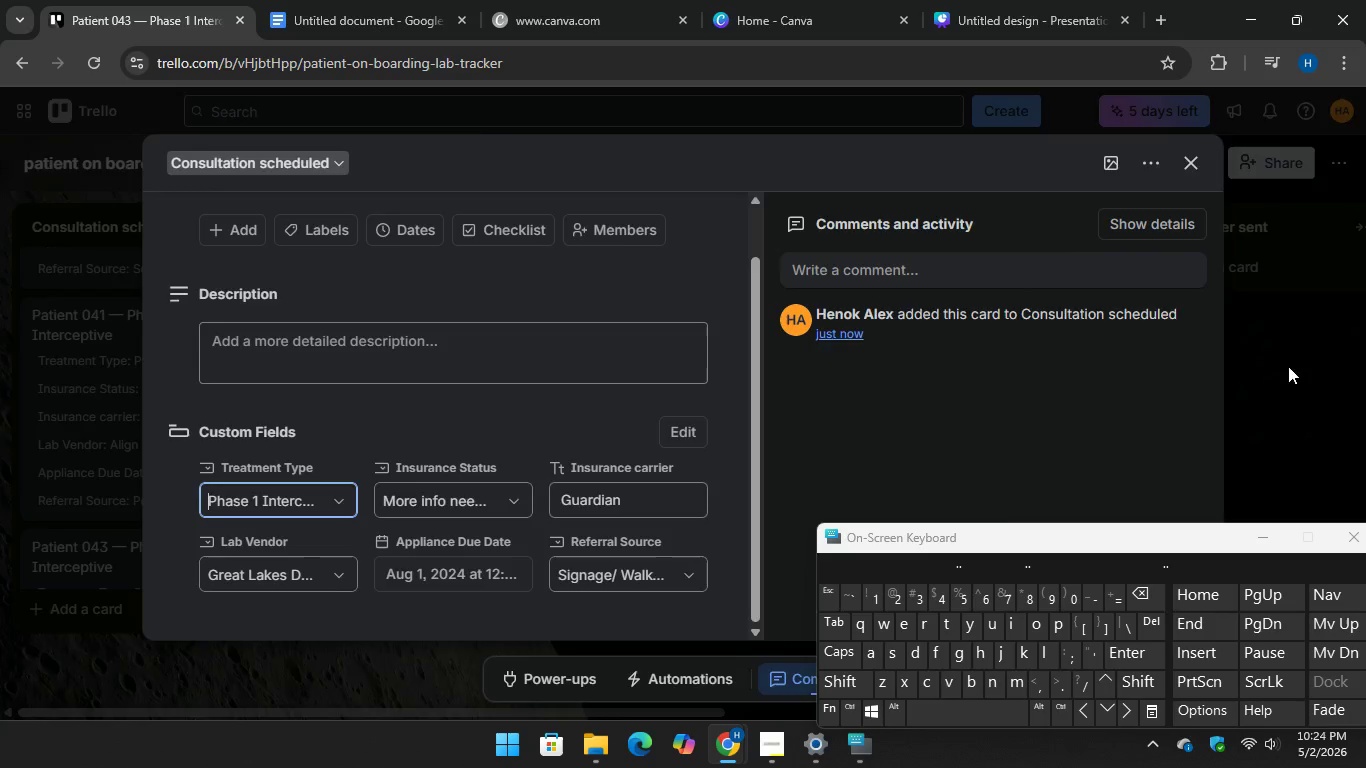 
scroll: coordinate [270, 473], scroll_direction: down, amount: 5.0
 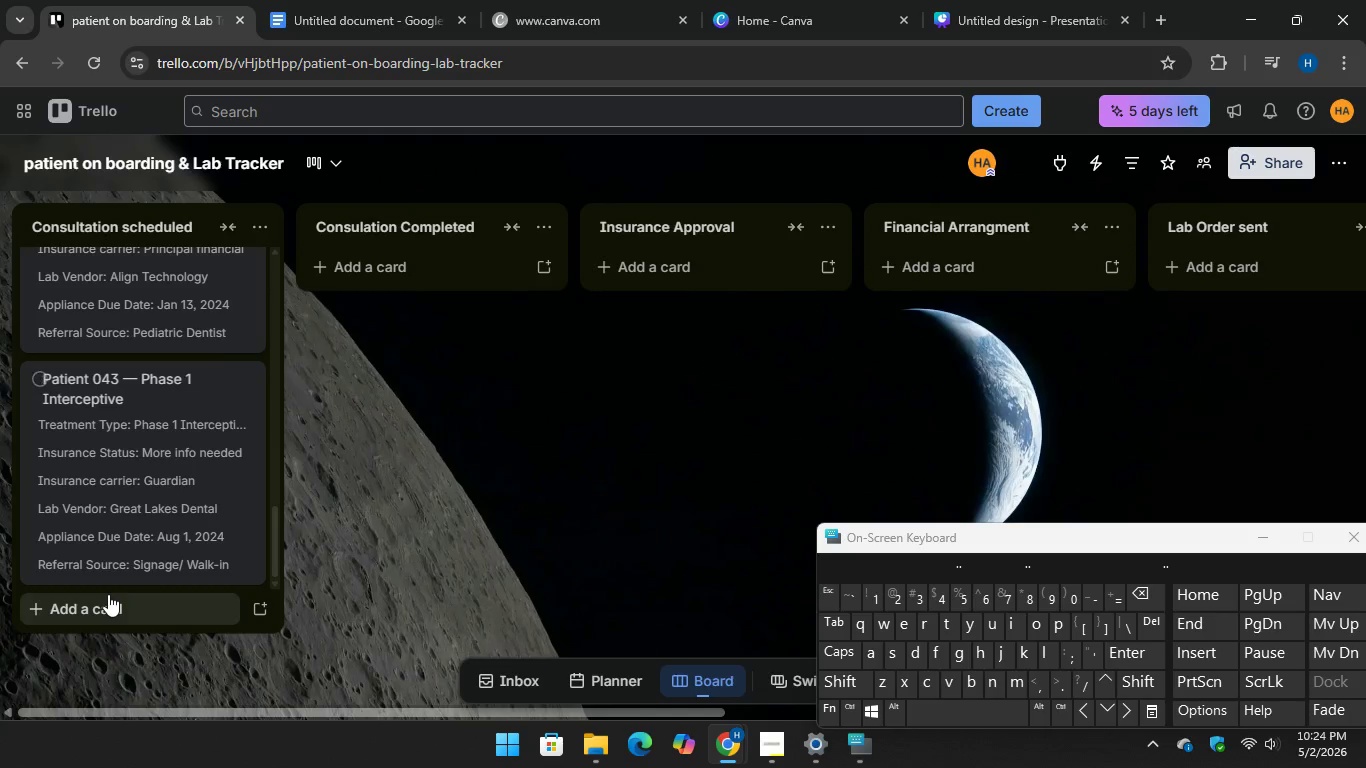 
left_click([108, 594])
 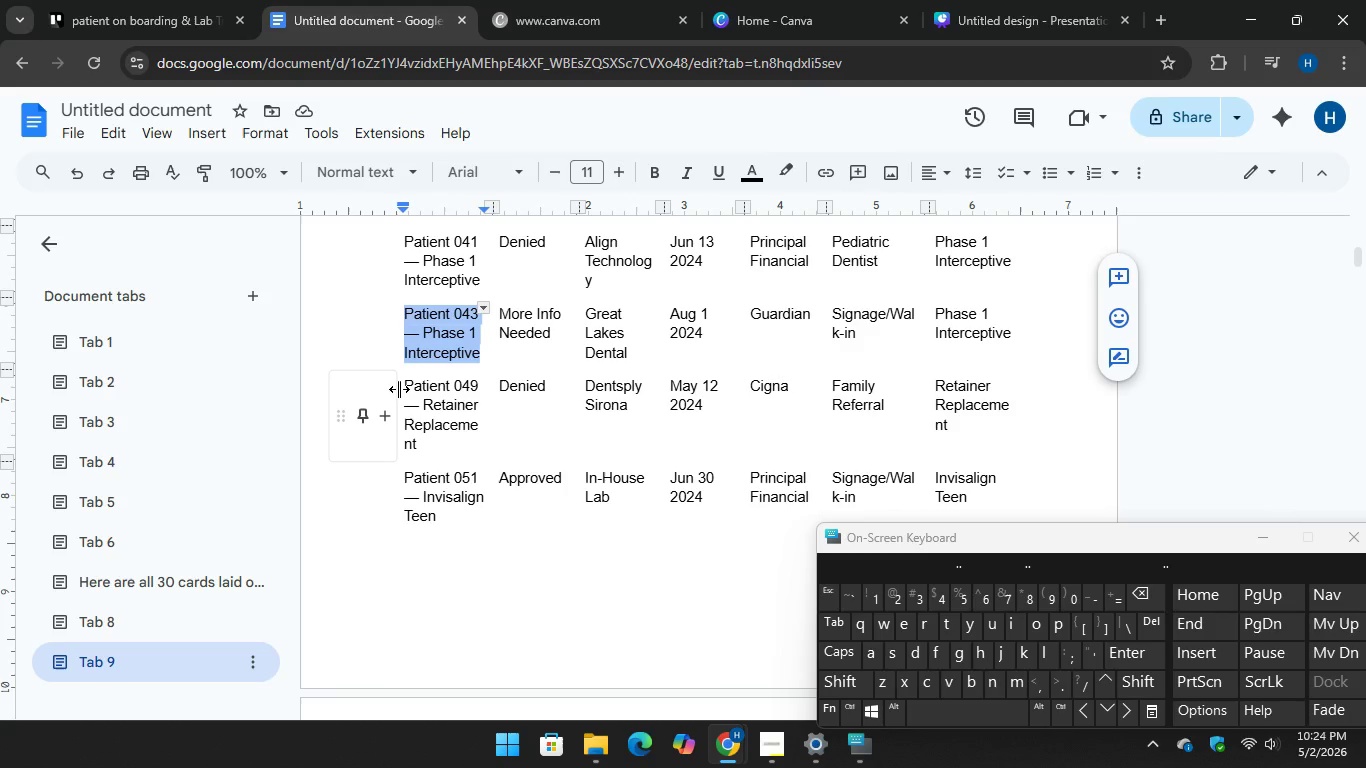 
left_click_drag(start_coordinate=[406, 390], to_coordinate=[448, 445])
 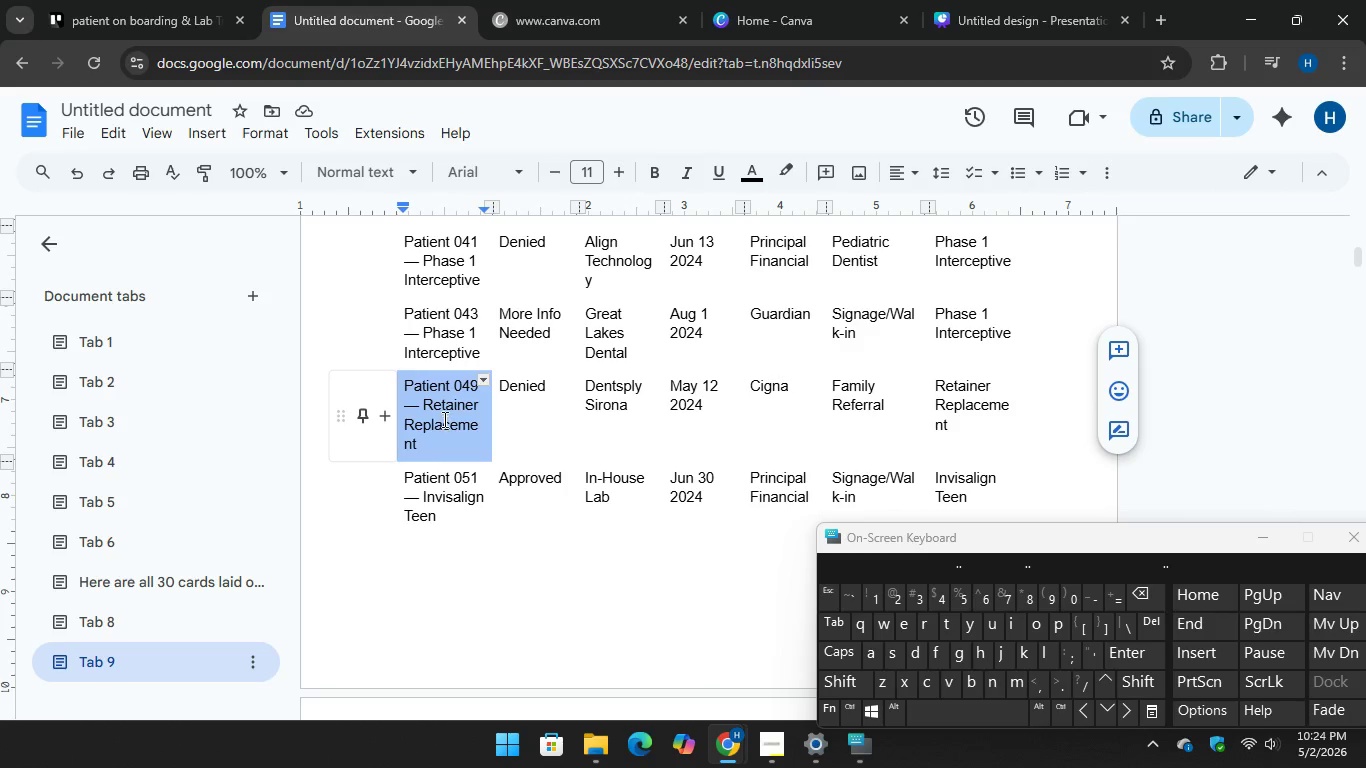 
right_click([443, 419])
 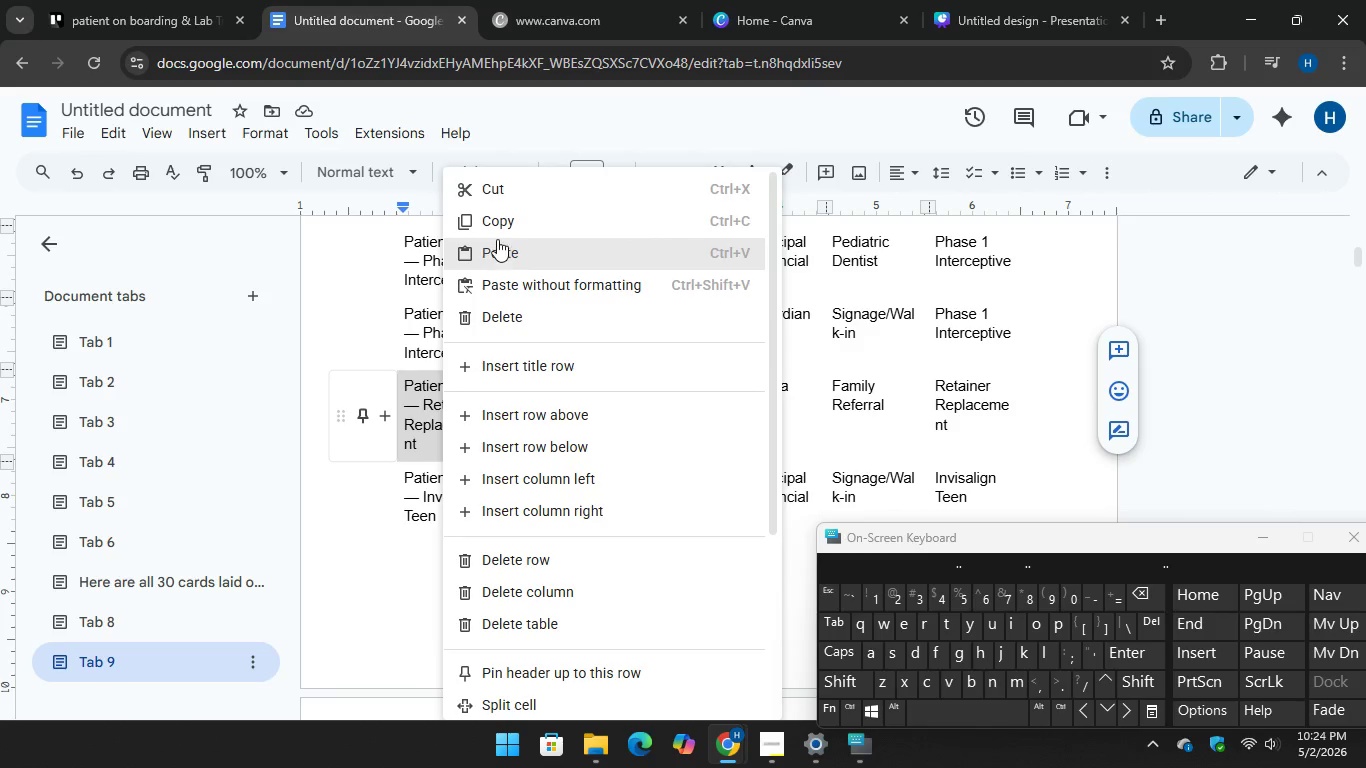 
left_click([496, 222])
 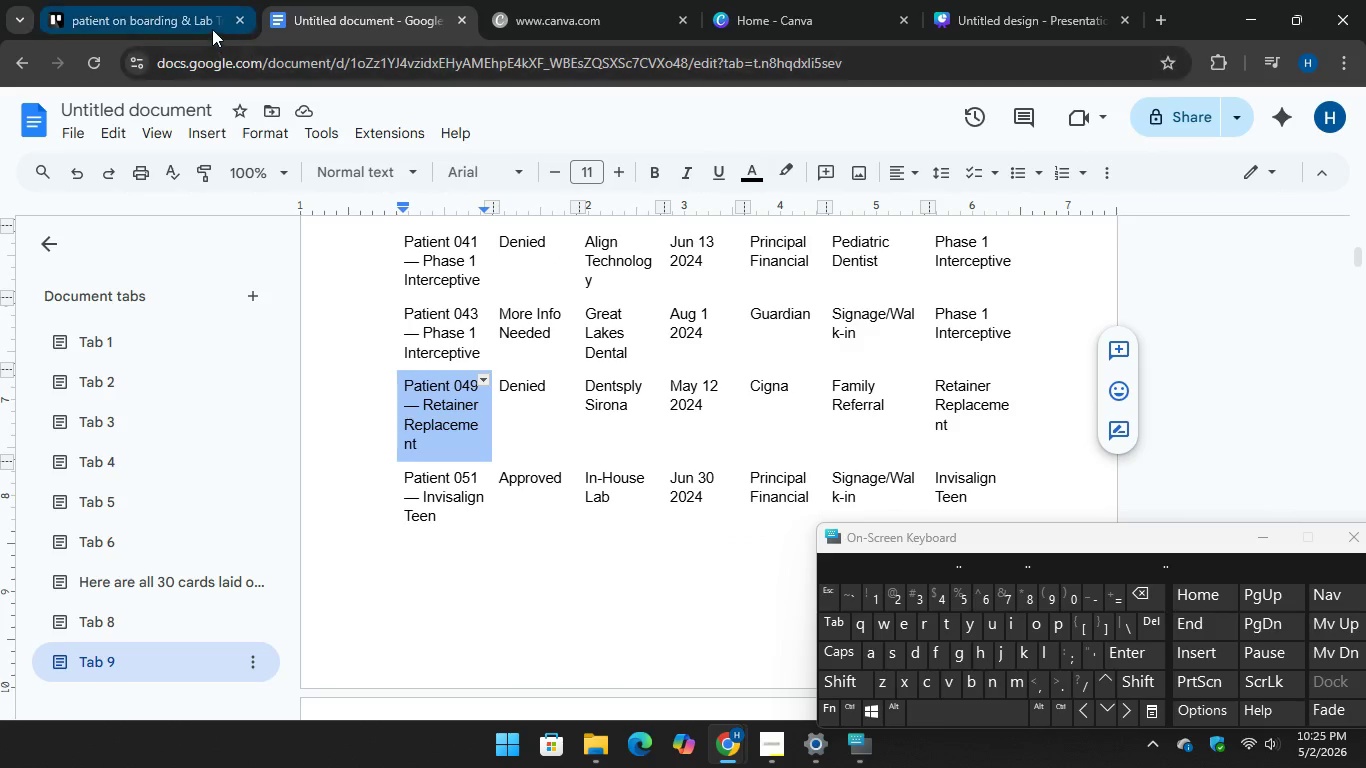 
left_click([198, 8])
 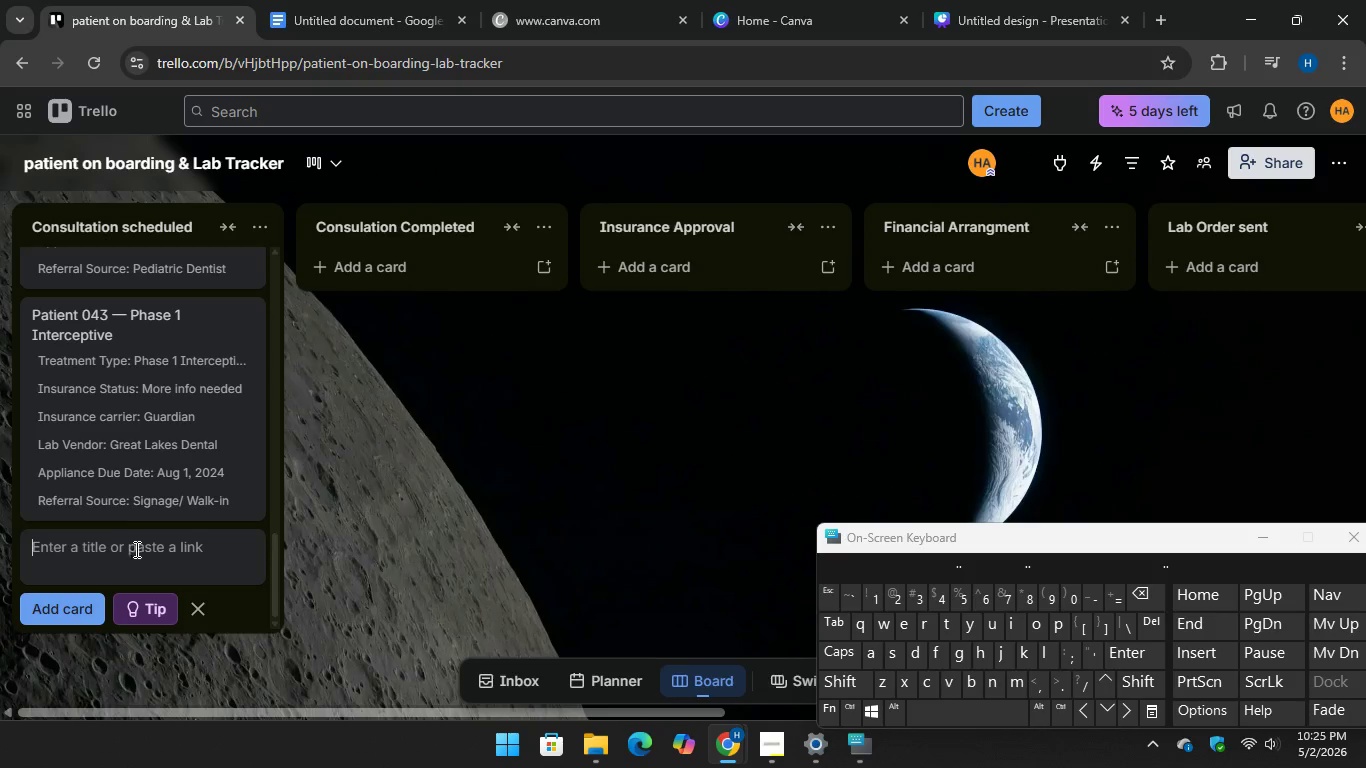 
right_click([143, 549])
 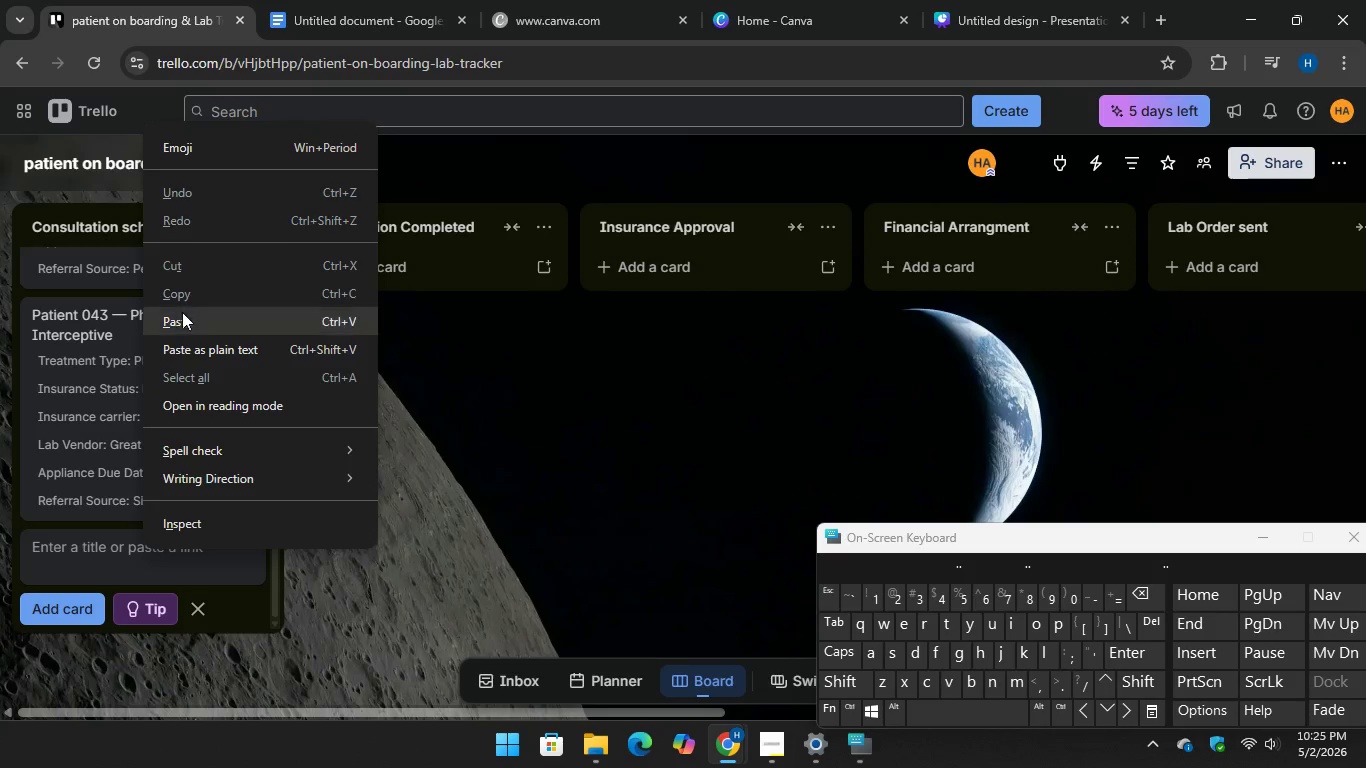 
left_click([182, 323])
 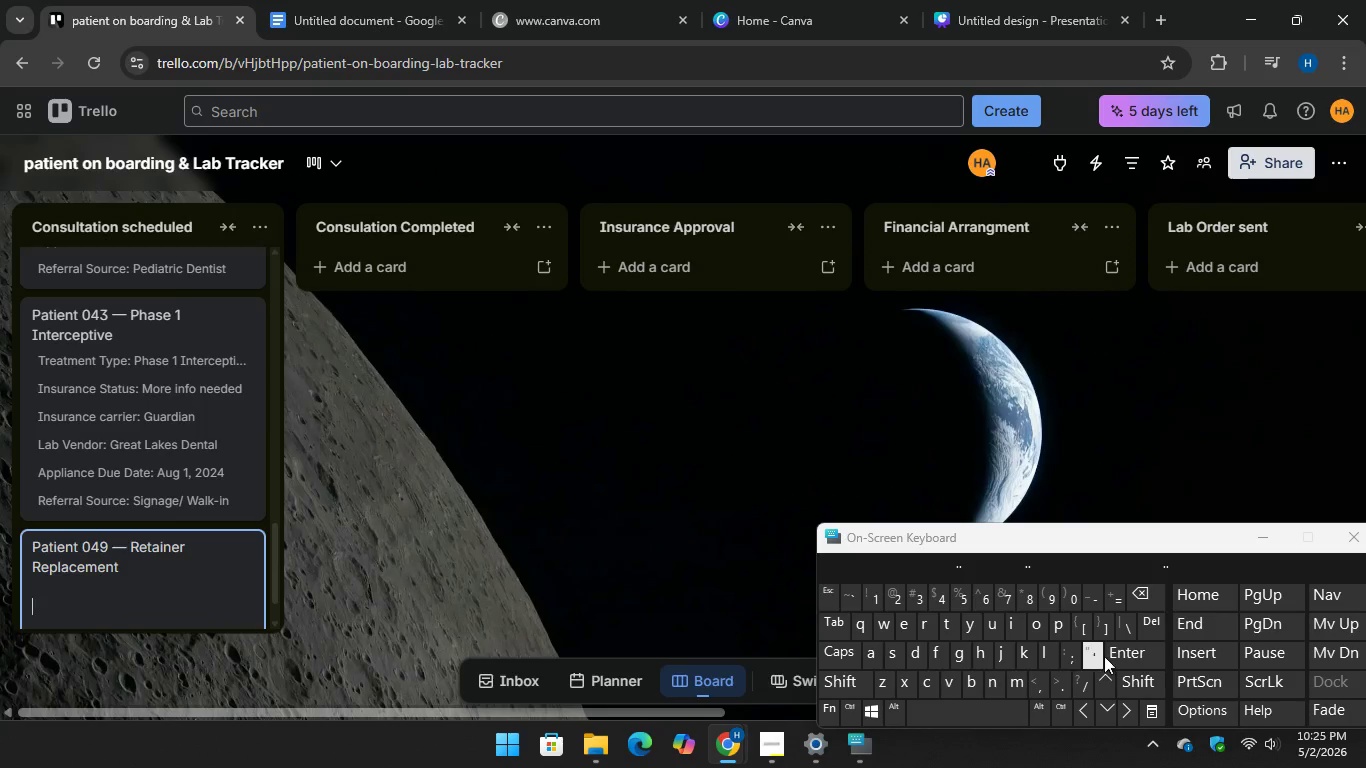 
key(Enter)
 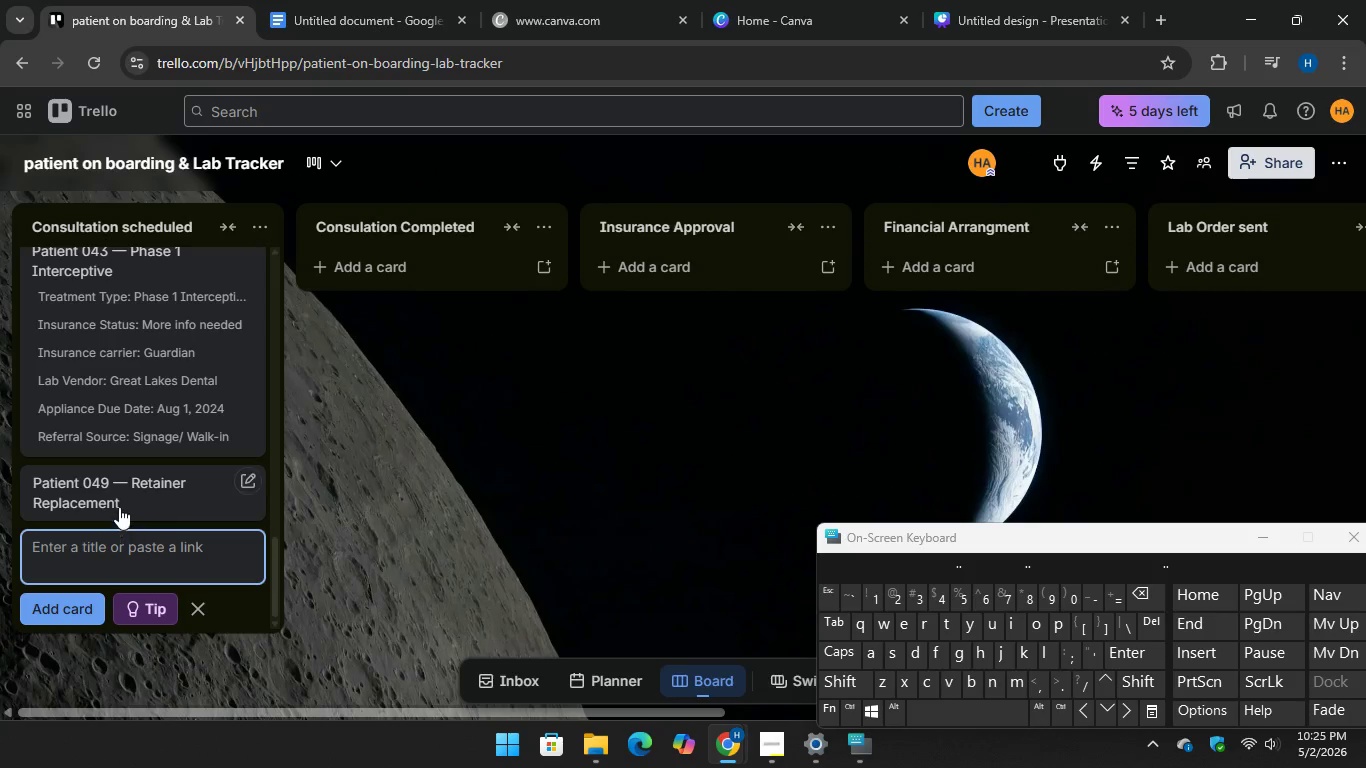 
left_click([122, 496])
 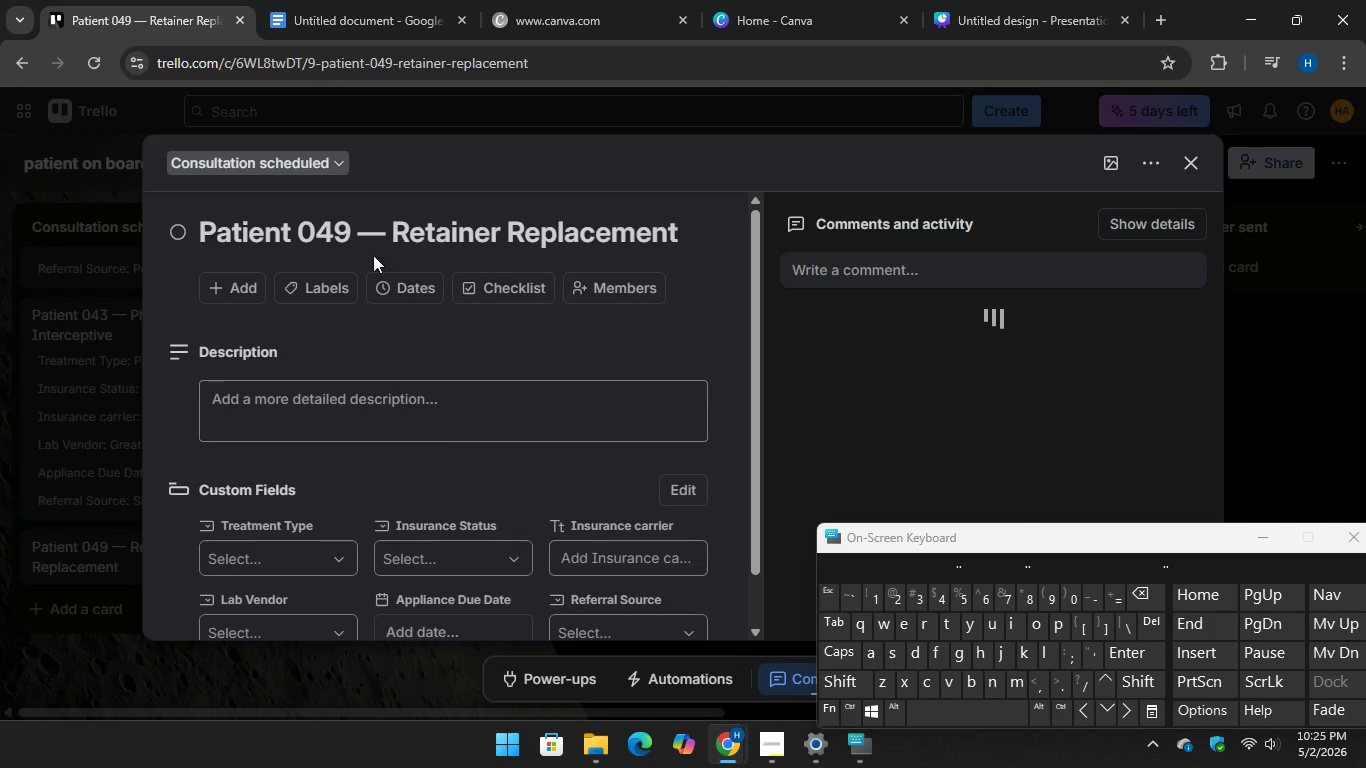 
scroll: coordinate [471, 478], scroll_direction: down, amount: 2.0
 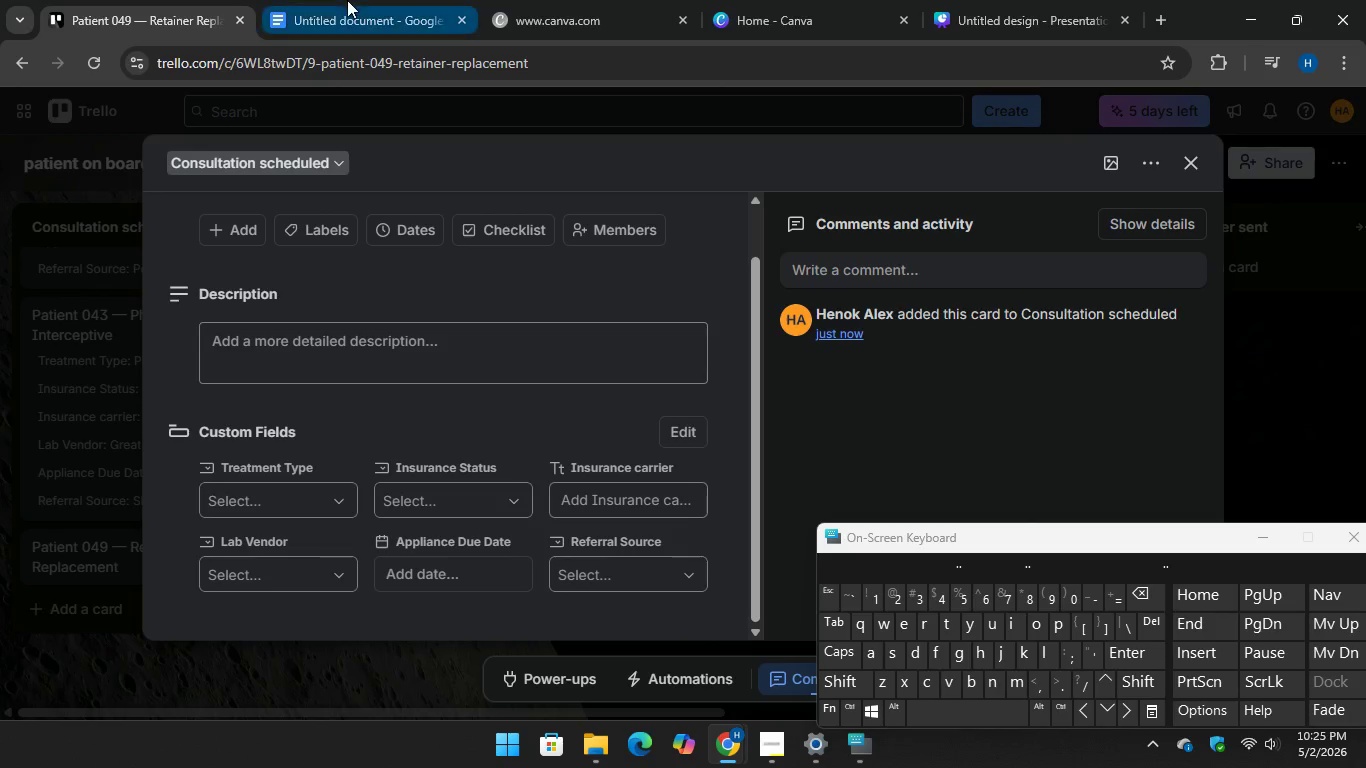 
left_click([346, 0])
 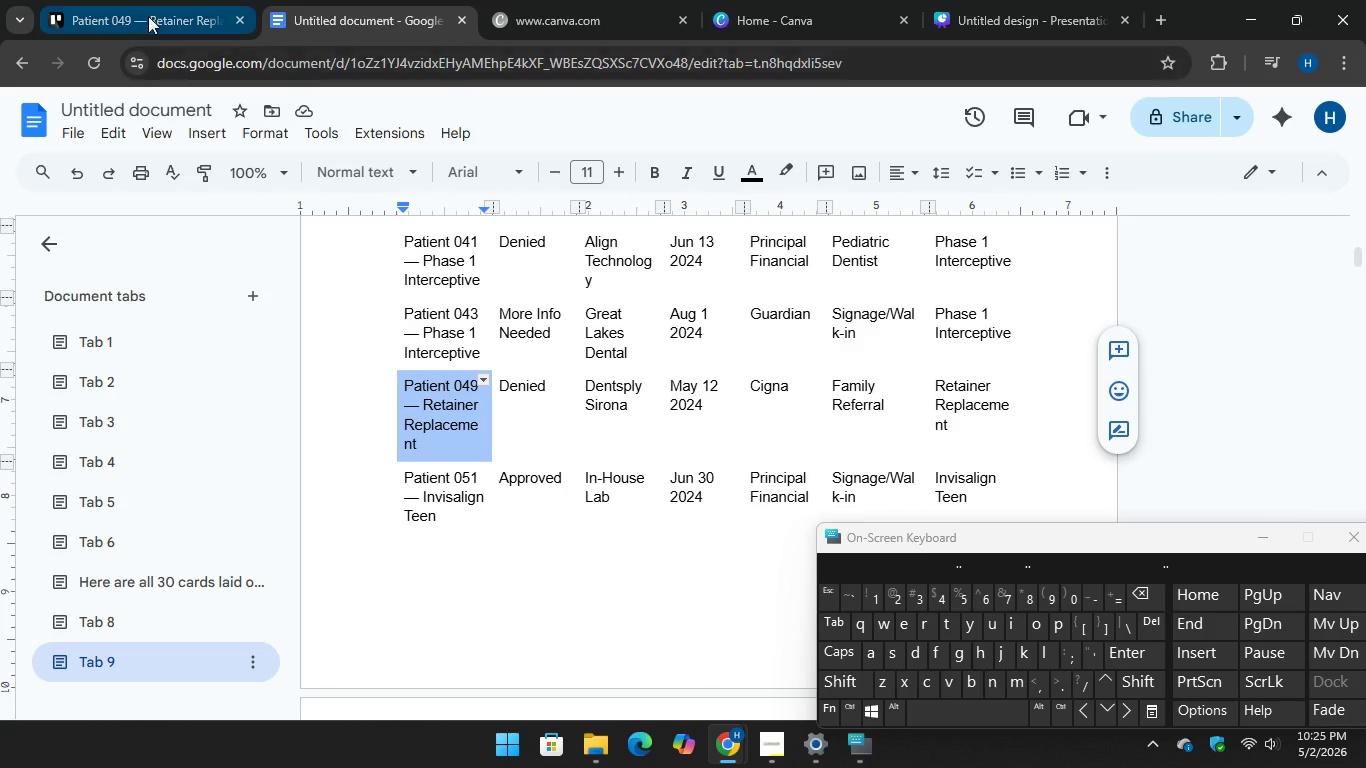 
left_click([415, 500])
 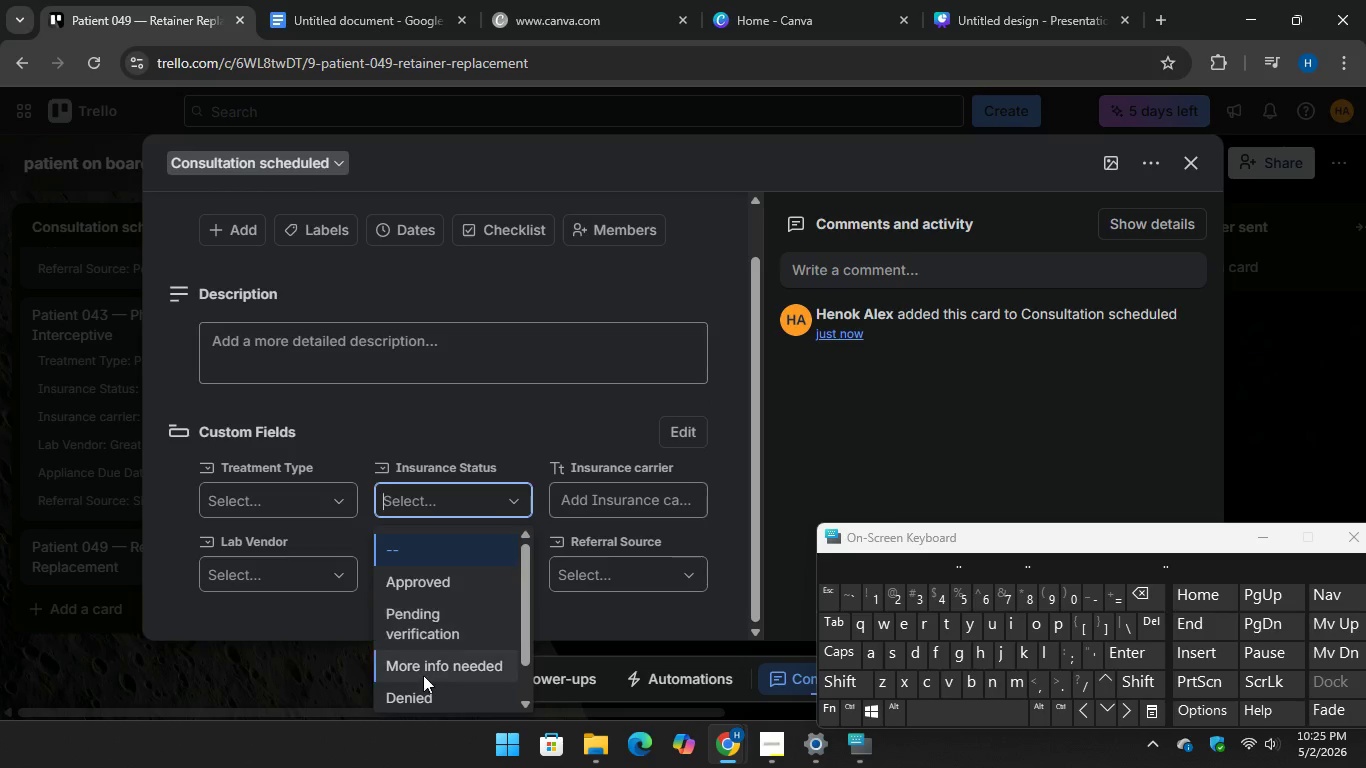 
left_click([424, 698])
 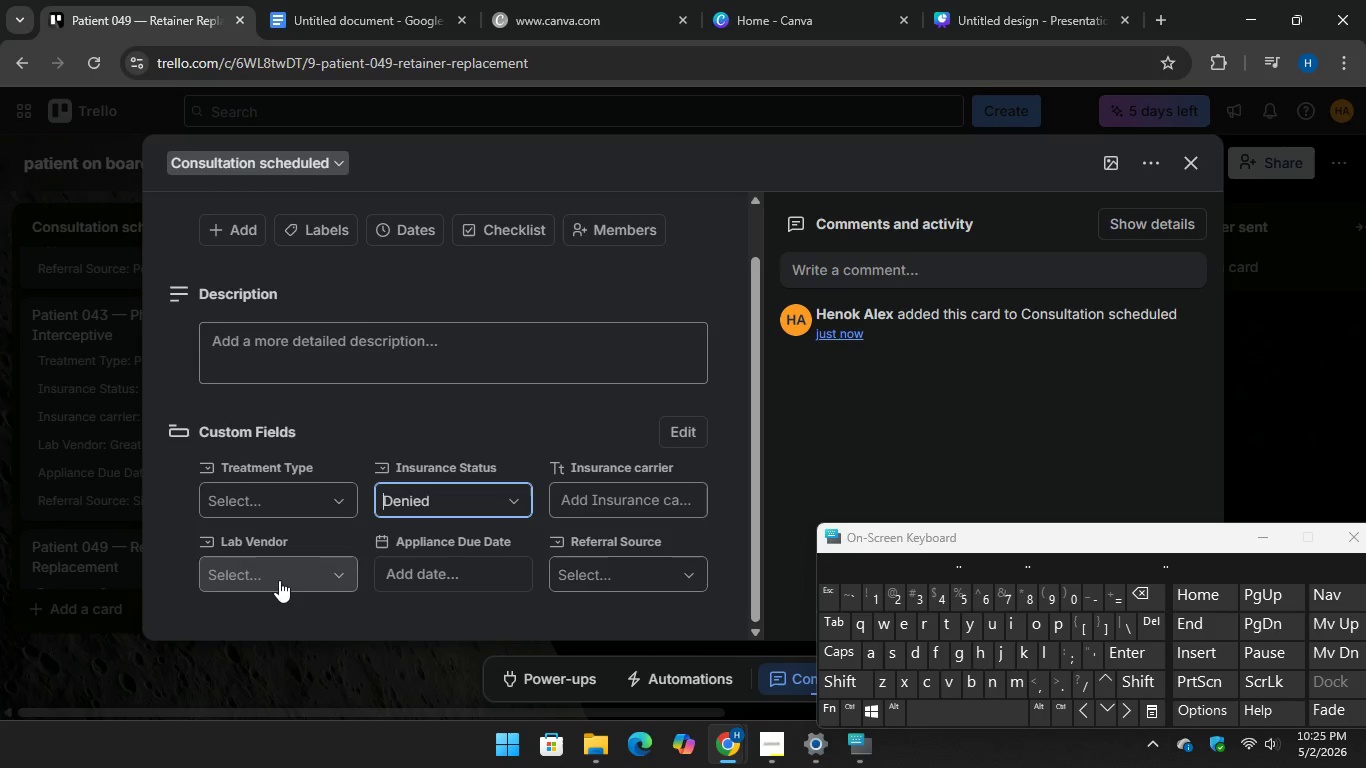 
left_click([278, 574])
 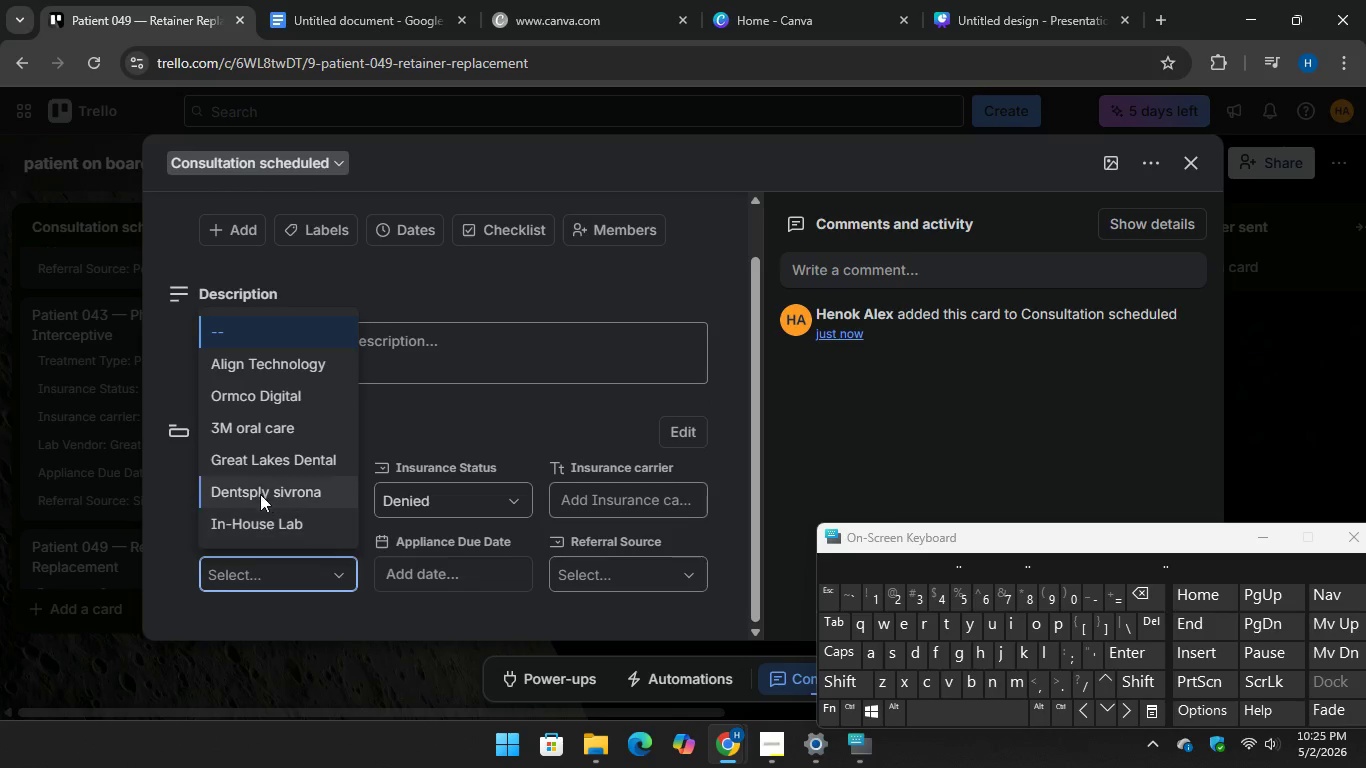 
left_click([260, 486])
 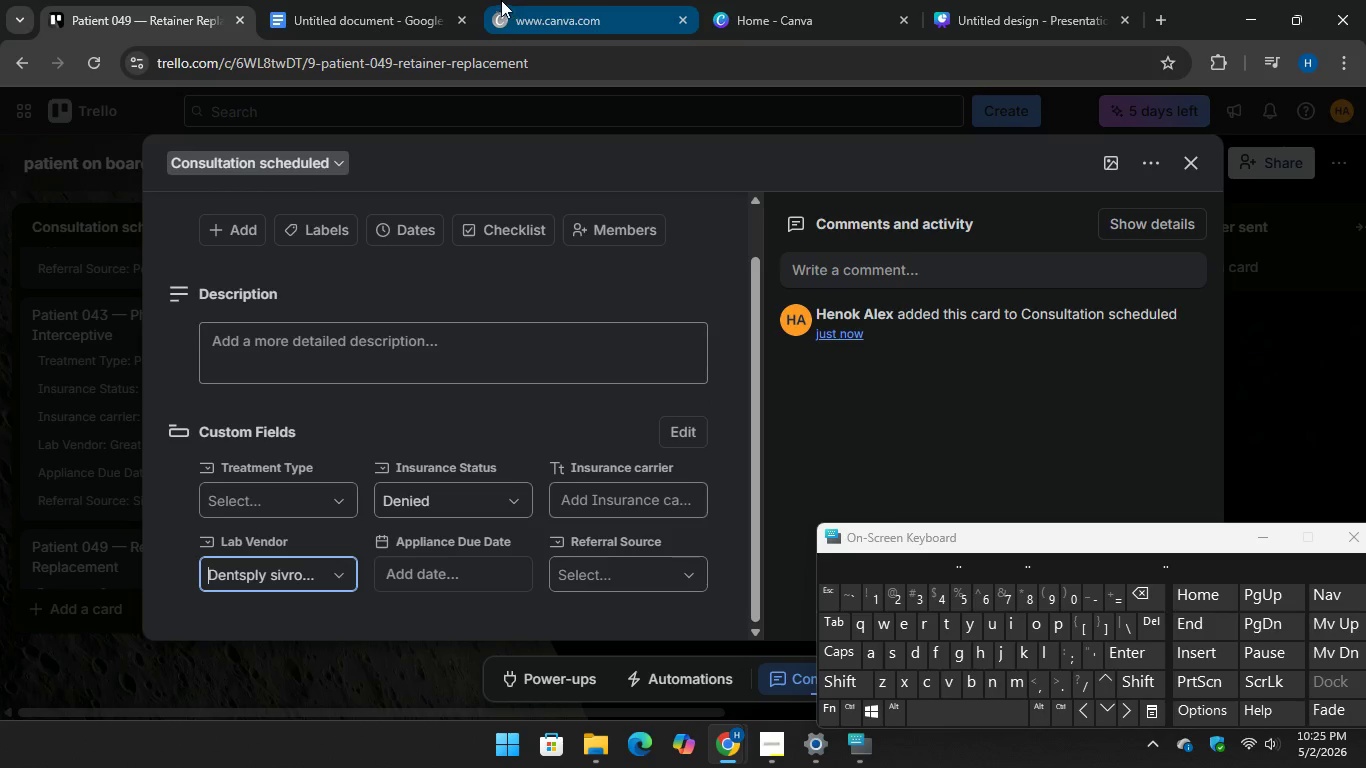 
left_click([376, 11])
 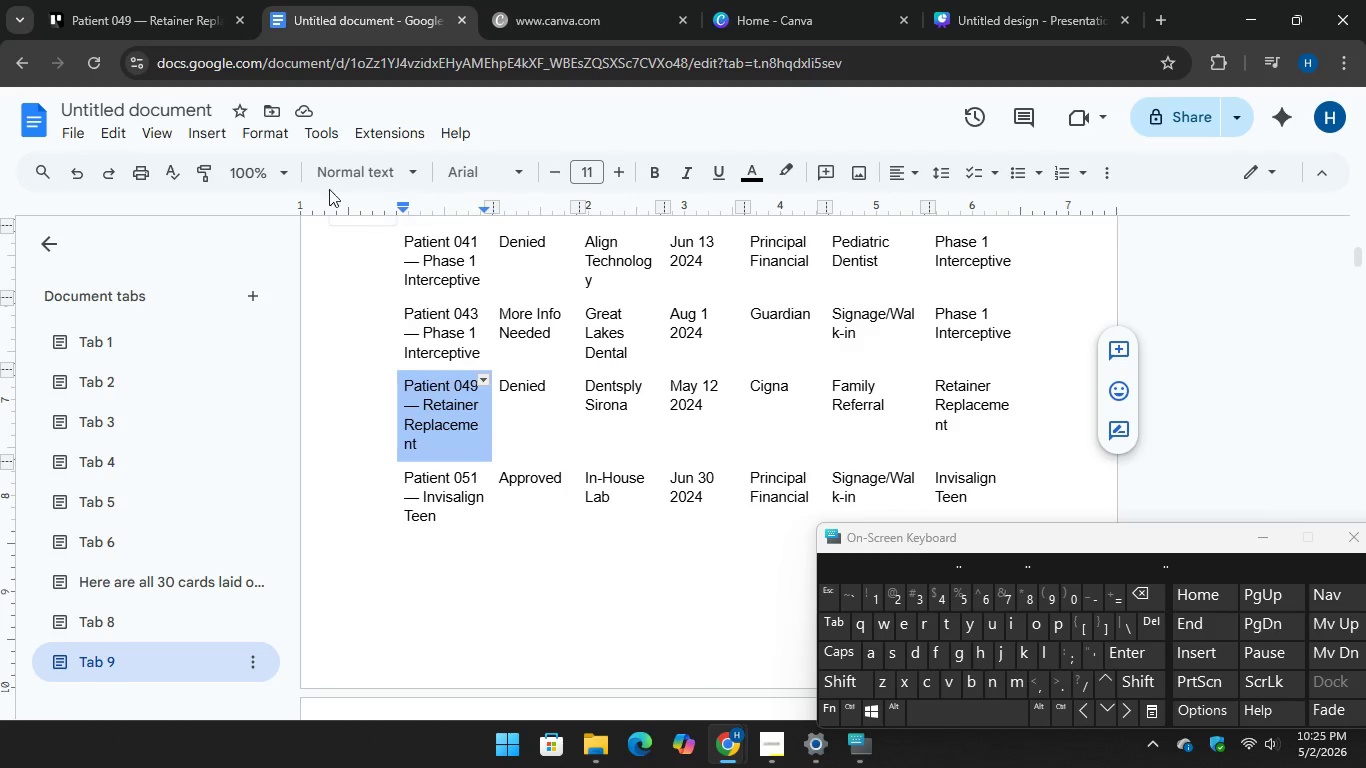 
left_click([173, 13])
 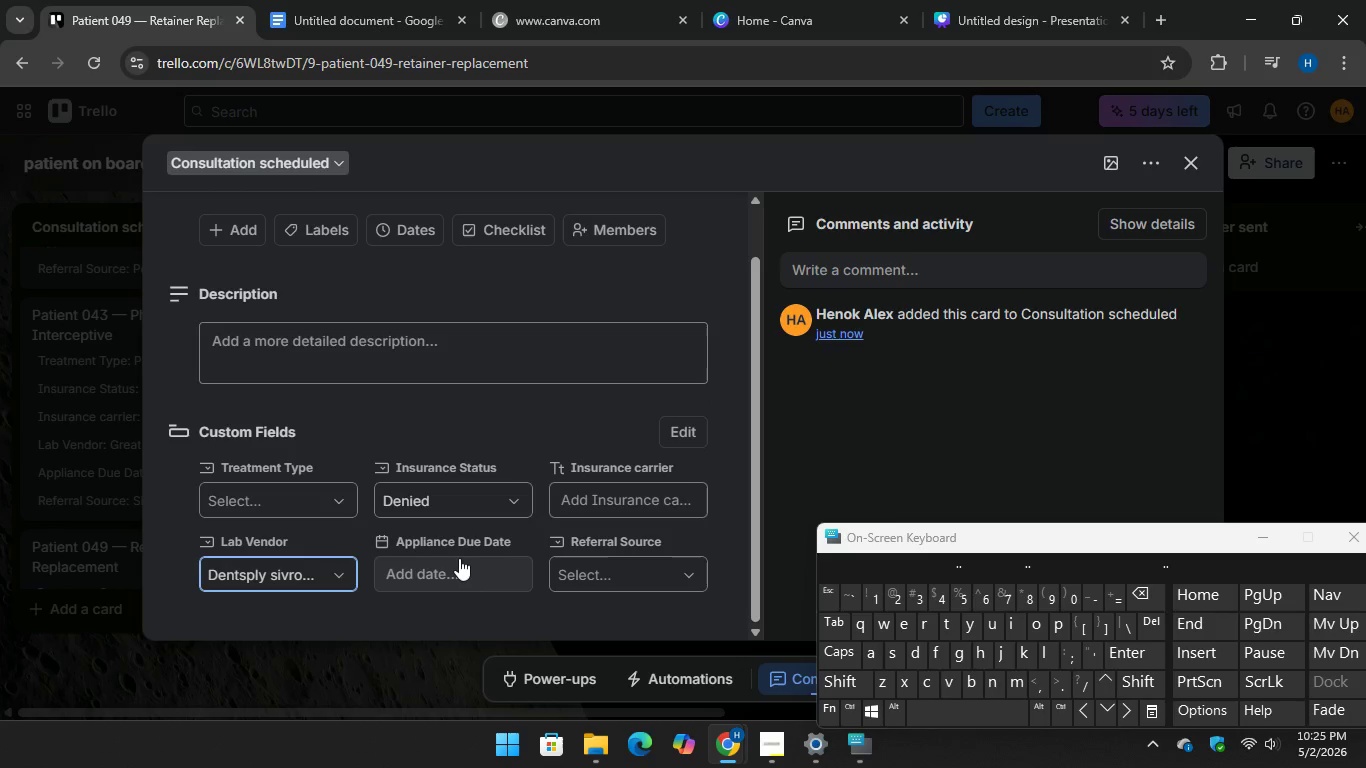 
left_click([454, 567])
 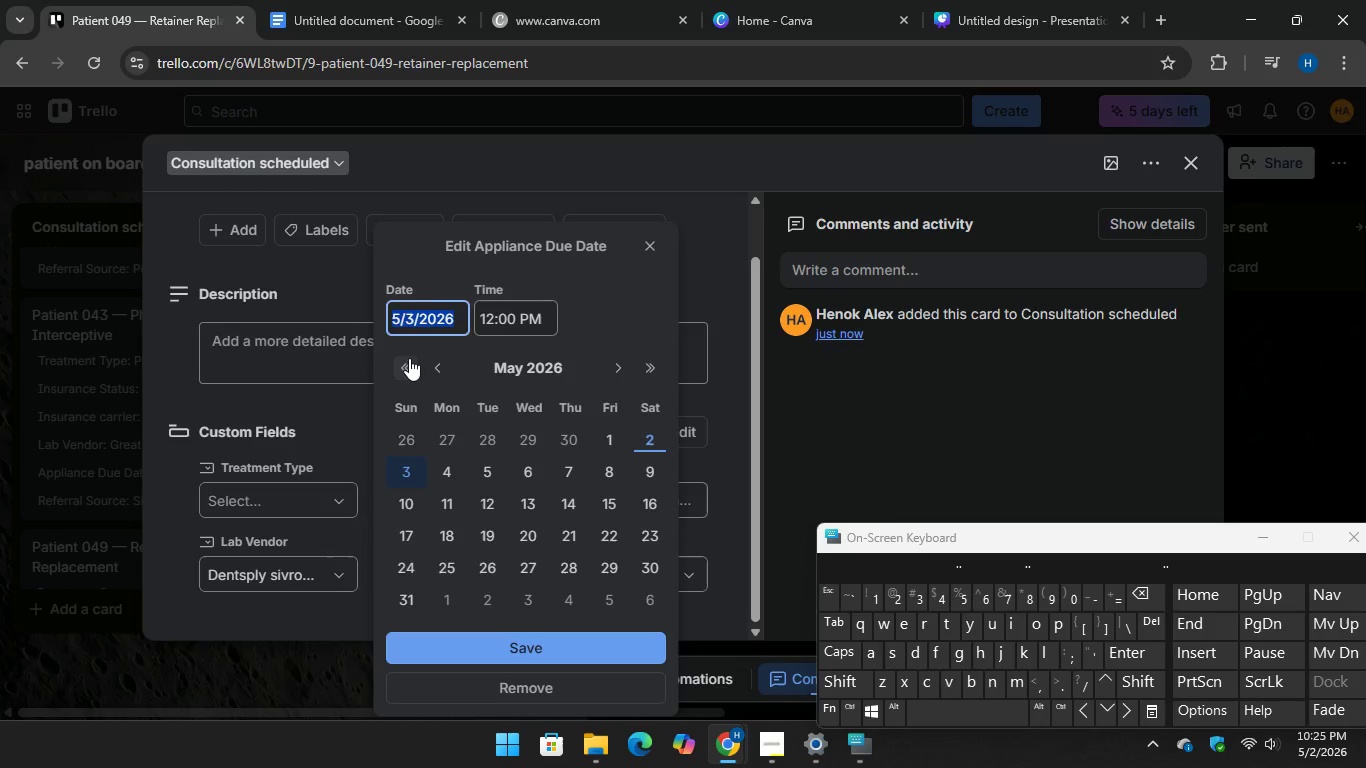 
double_click([409, 361])
 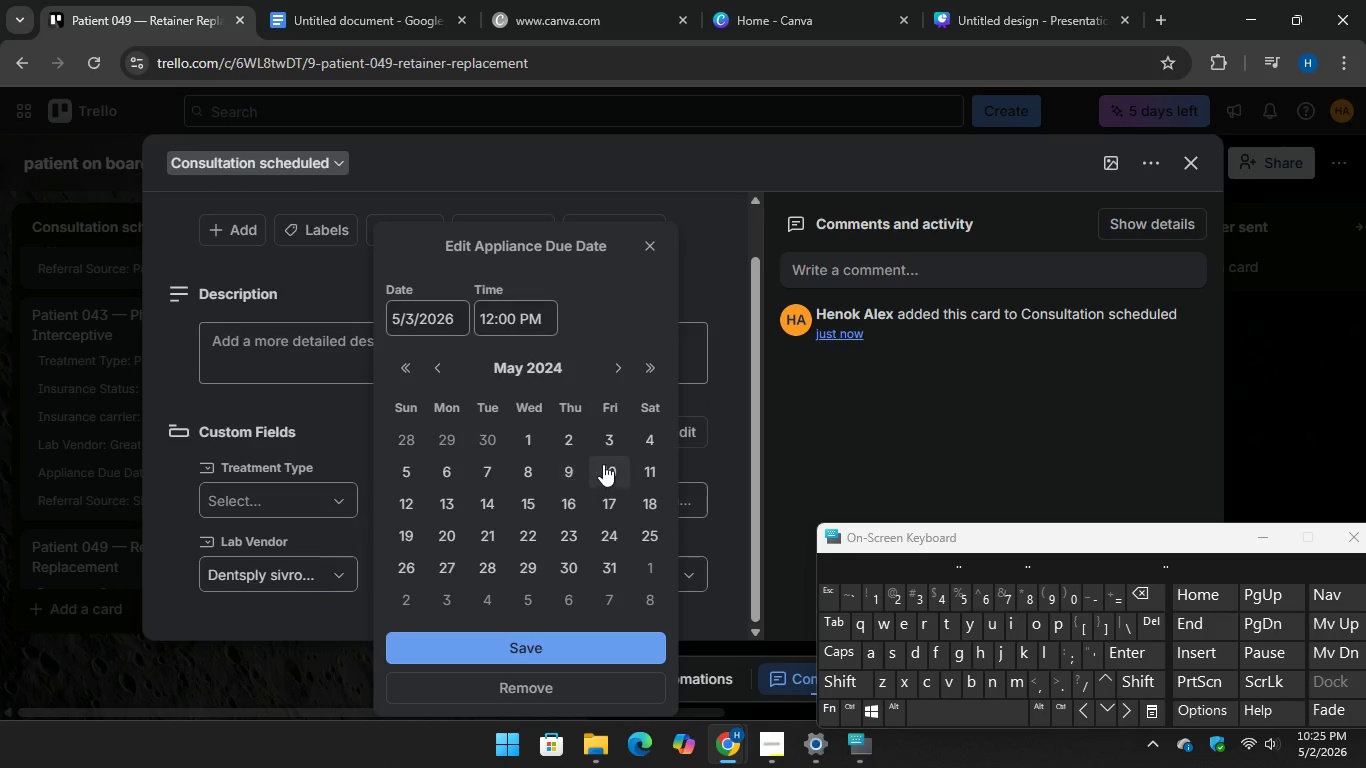 
left_click([409, 500])
 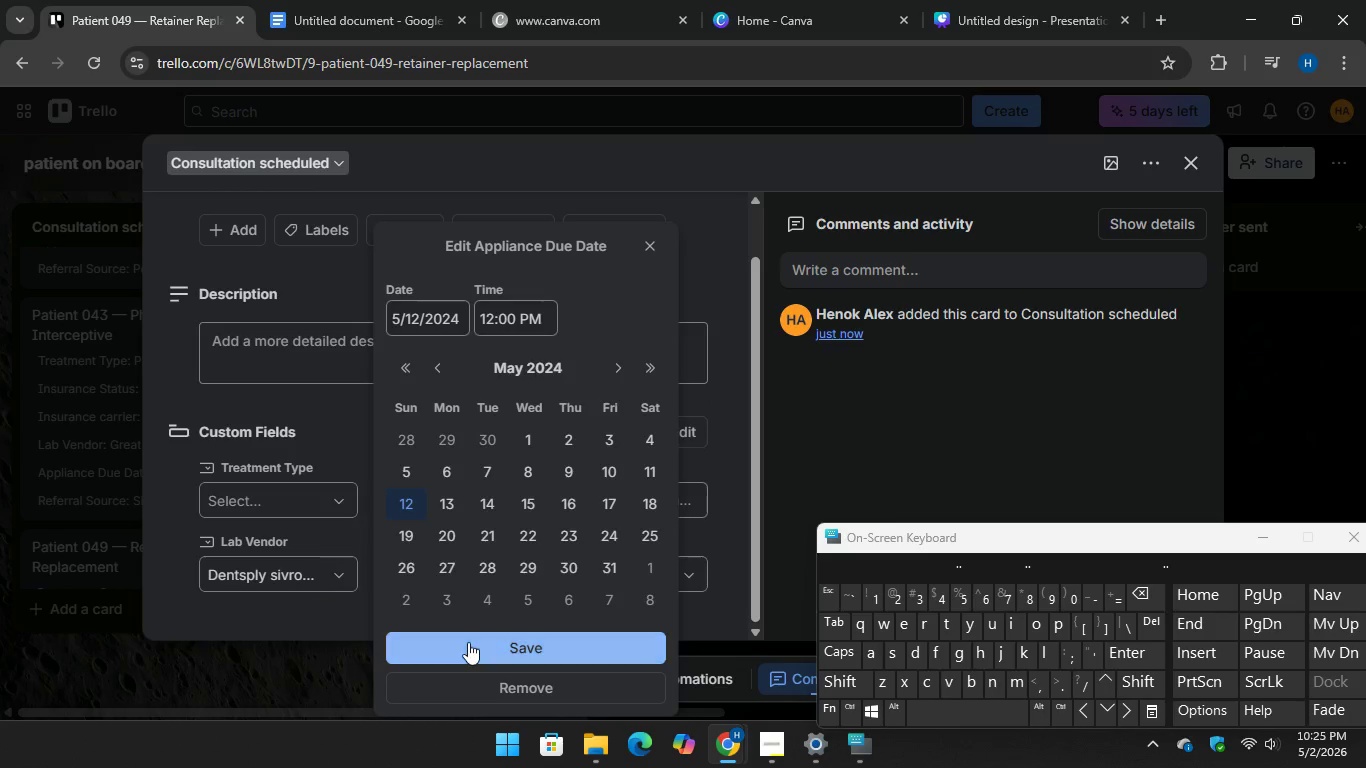 
left_click([468, 642])
 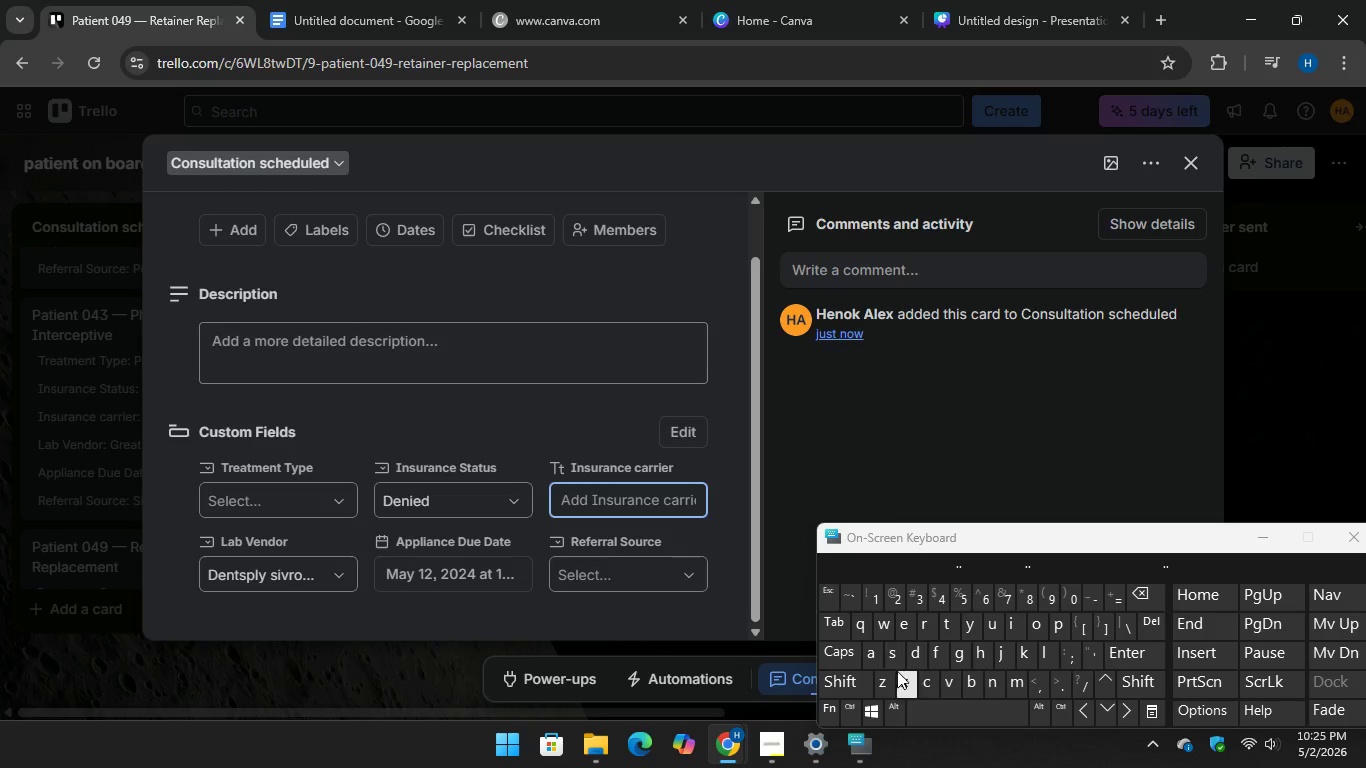 
key(C)
 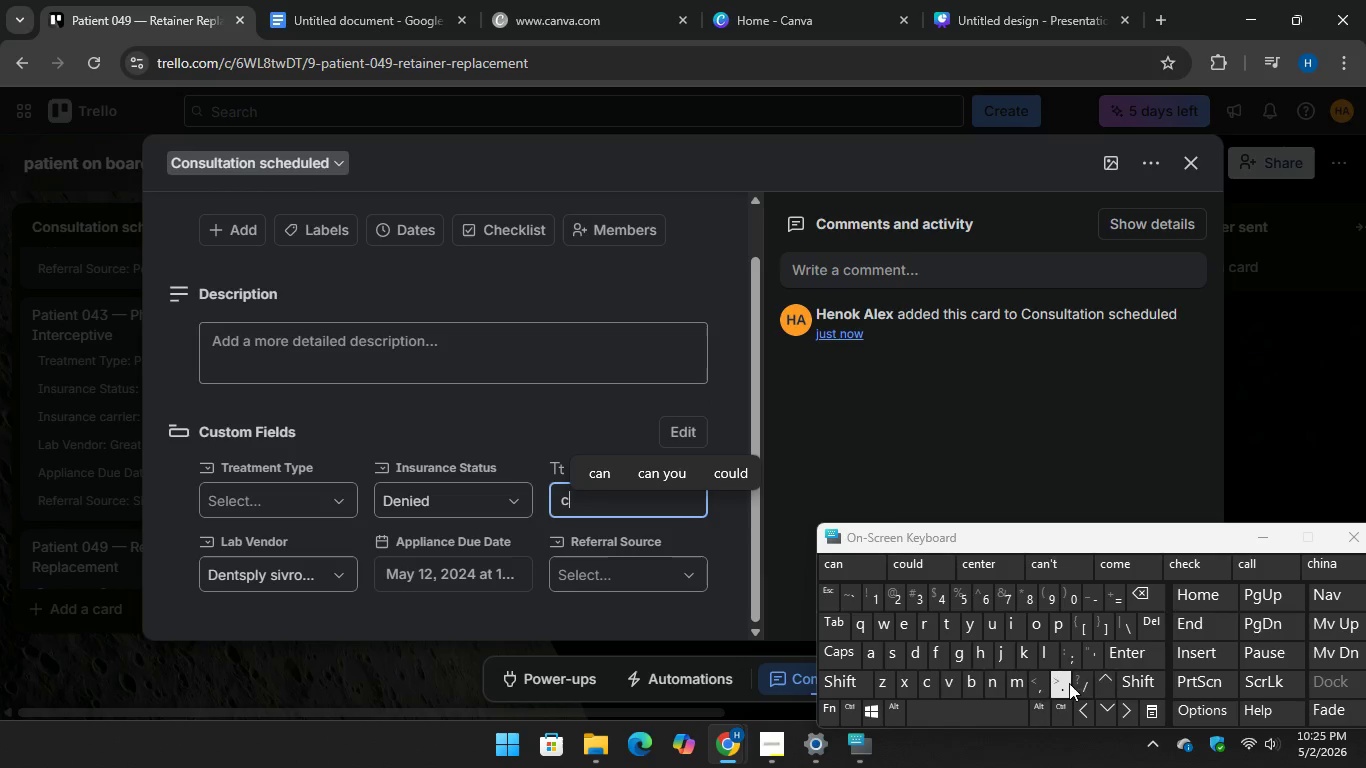 
wait(5.67)
 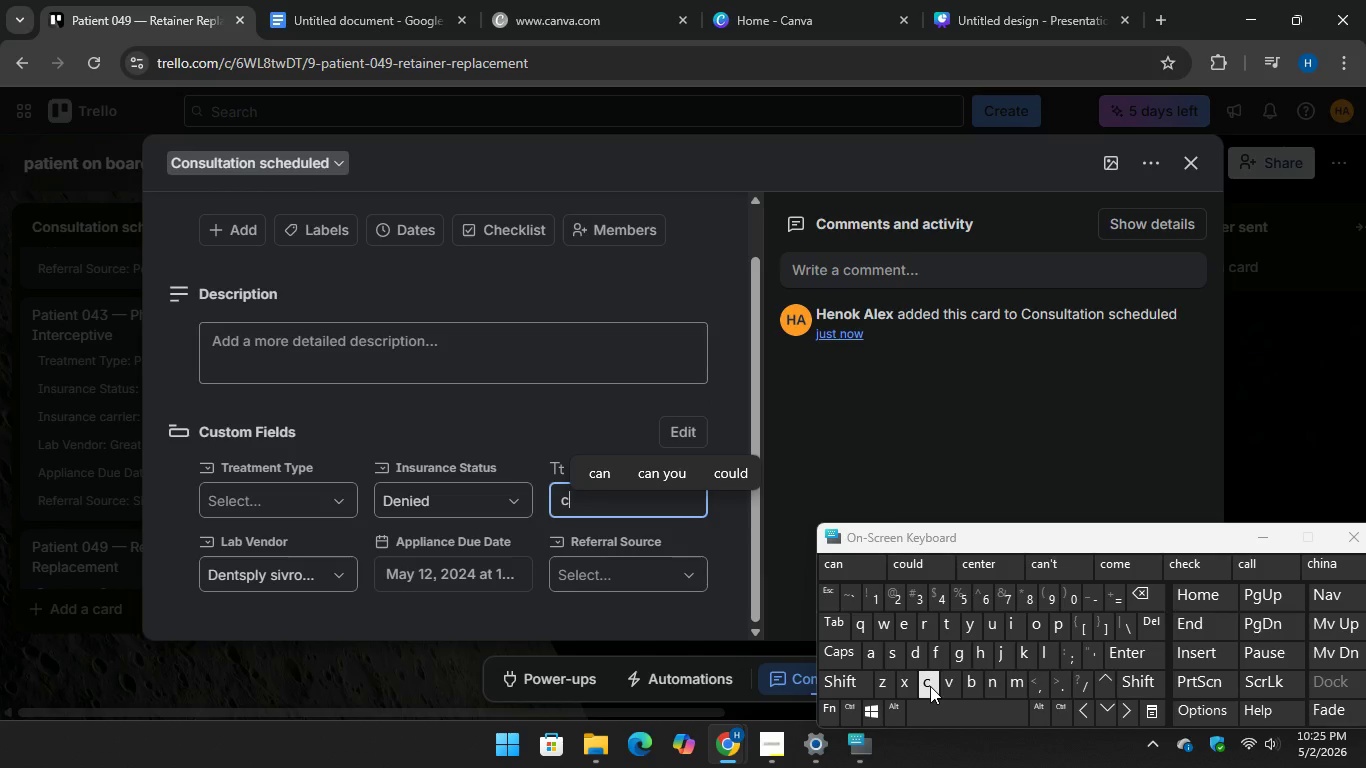 
type(igna)
 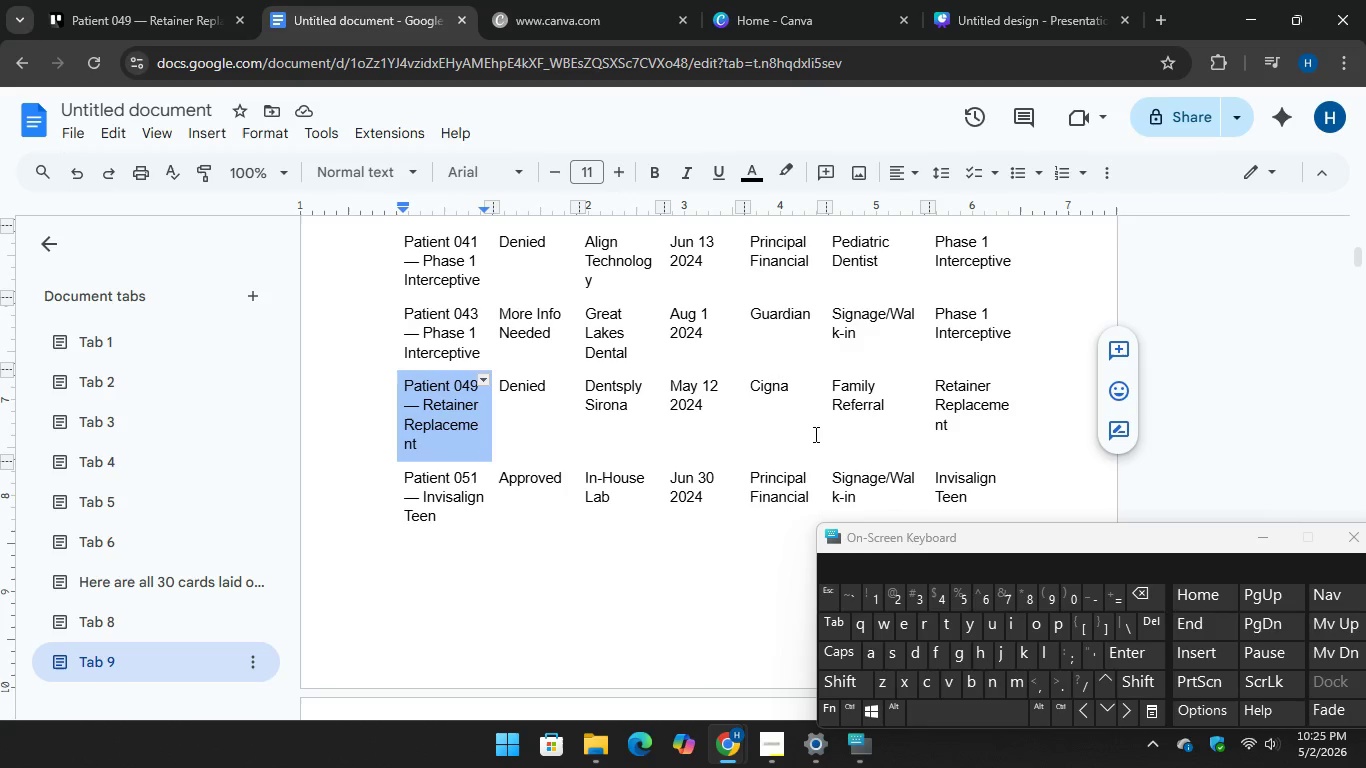 
wait(5.97)
 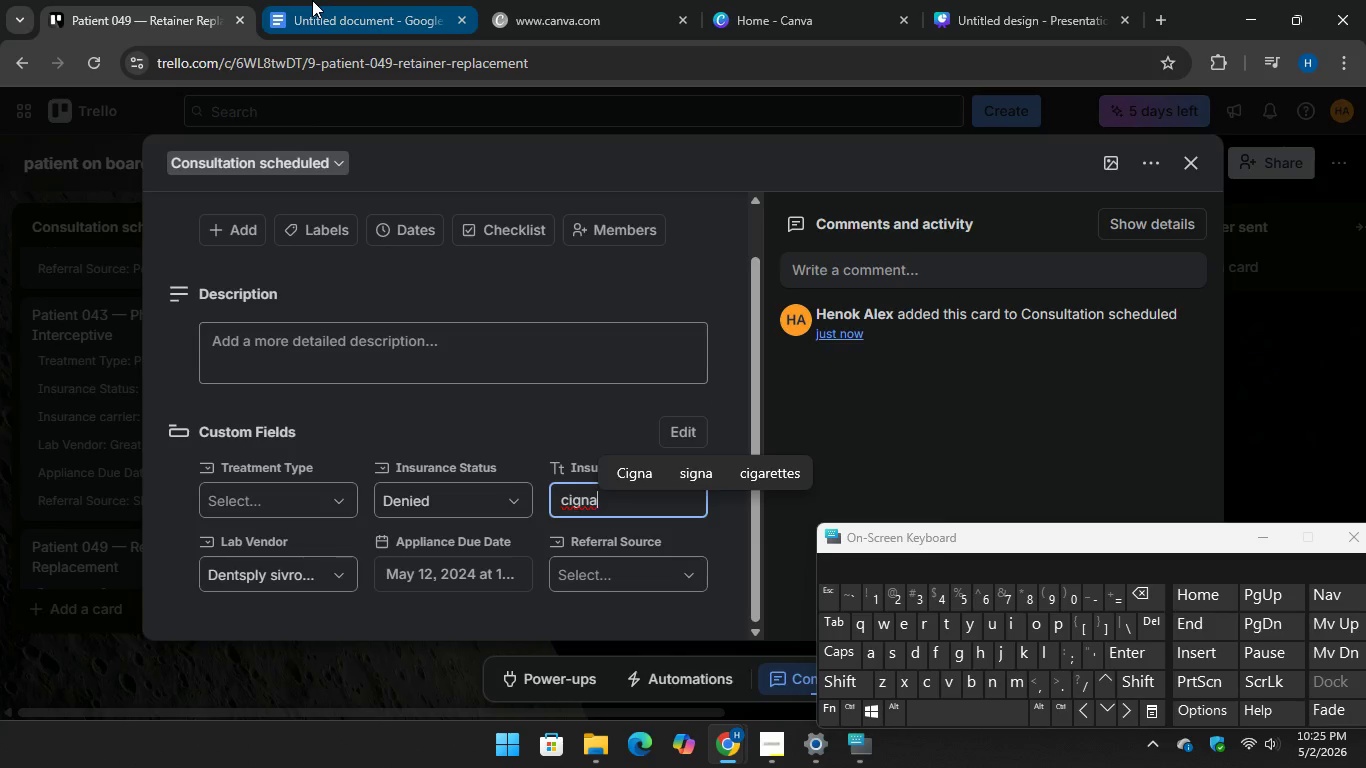 
left_click([142, 0])
 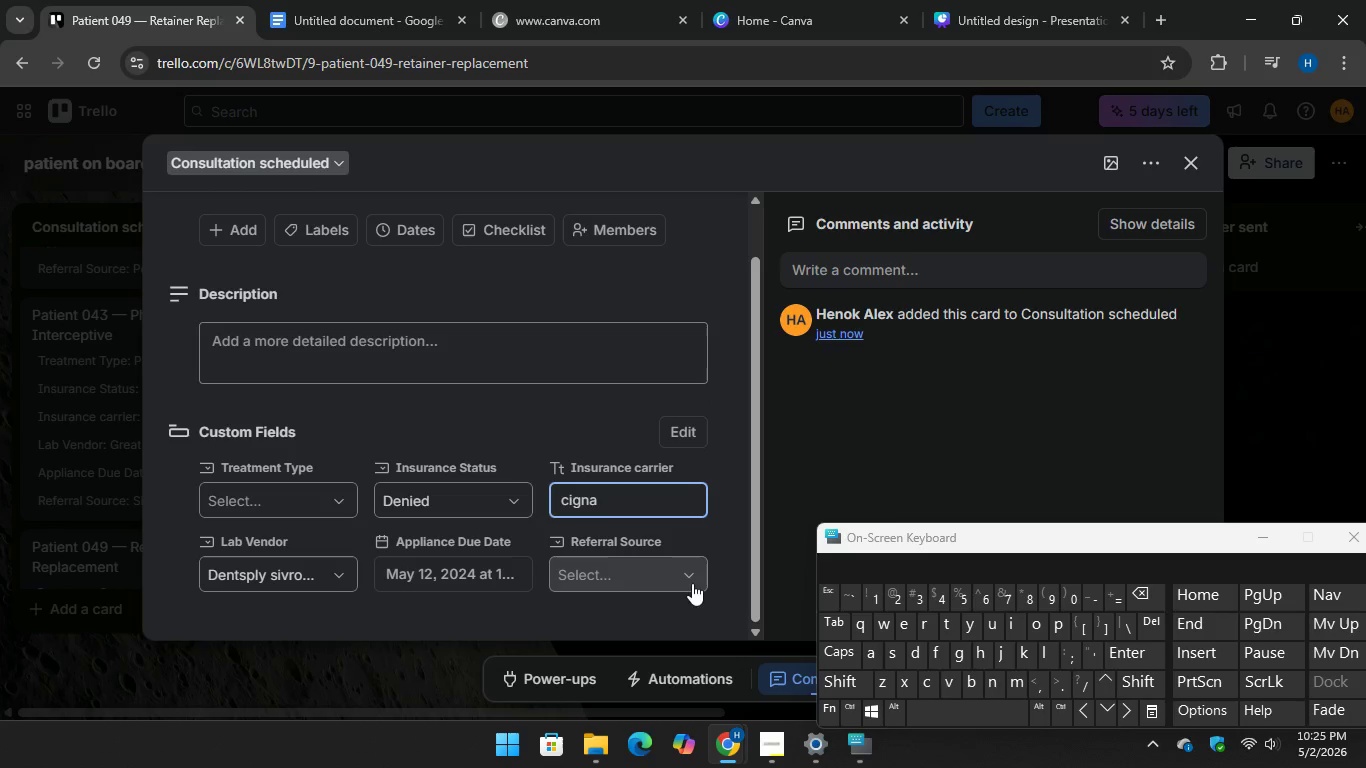 
left_click([672, 564])
 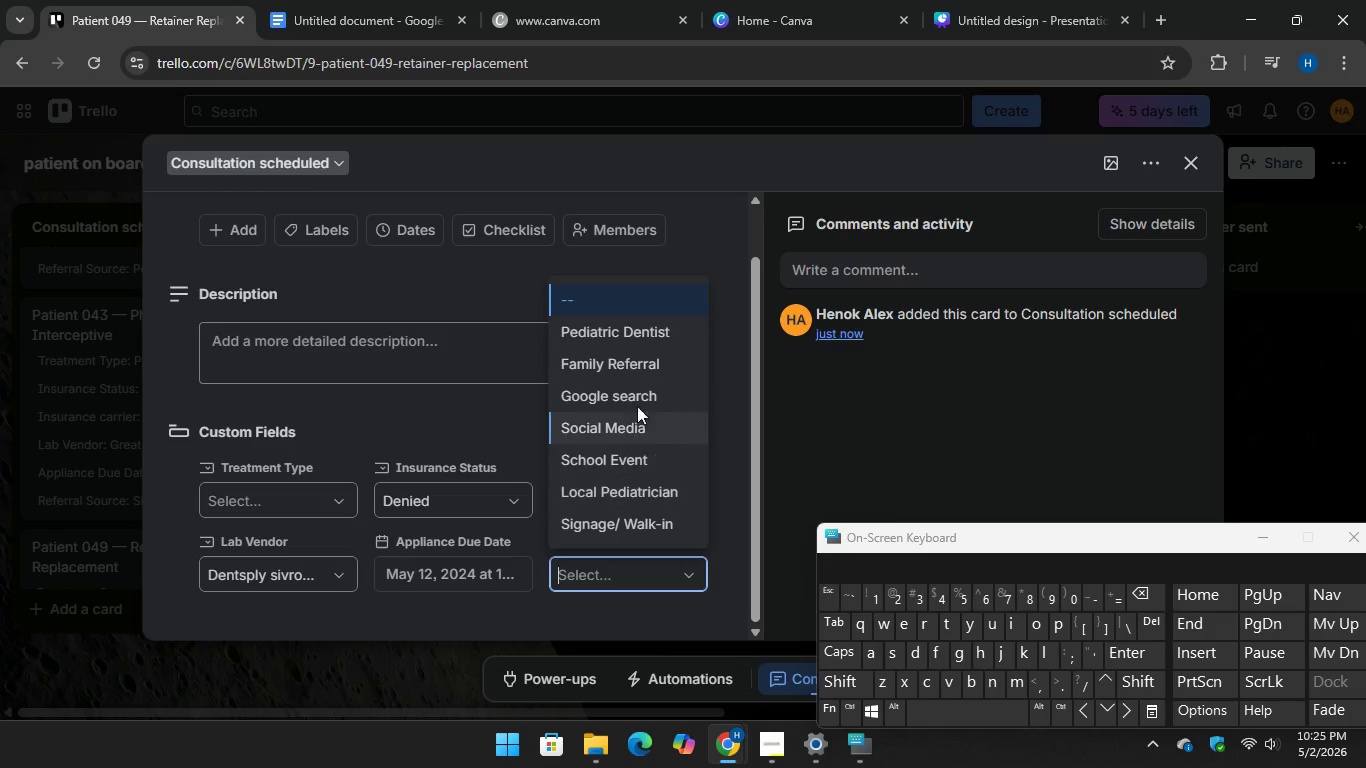 
left_click([622, 358])
 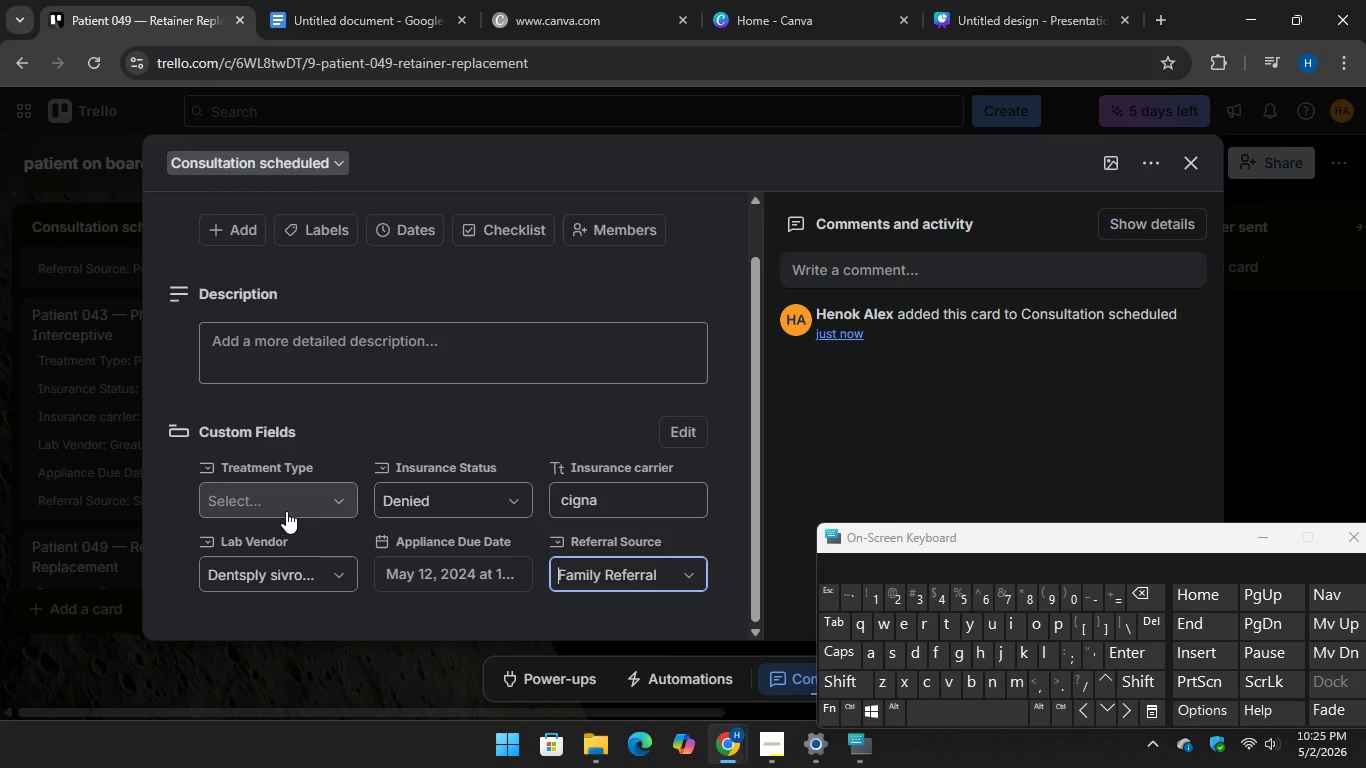 
left_click([281, 498])
 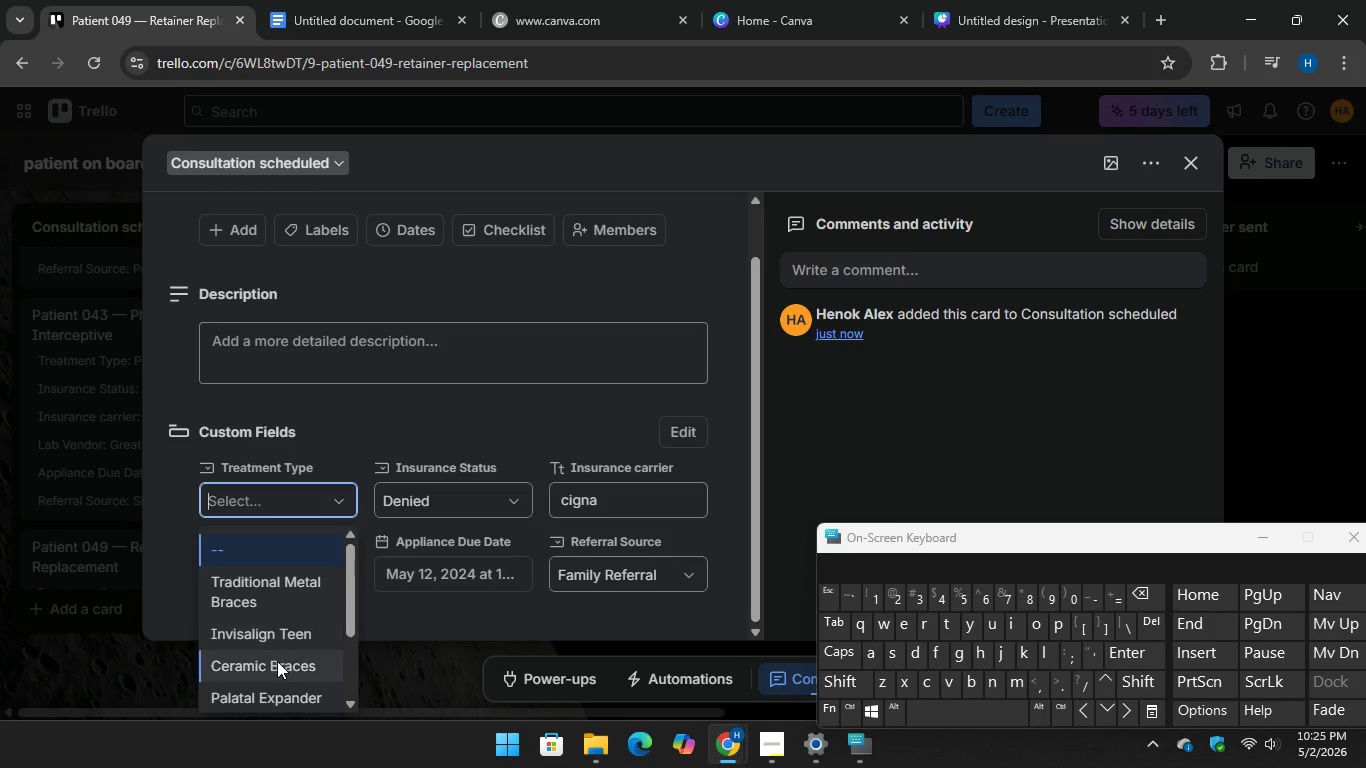 
scroll: coordinate [280, 679], scroll_direction: down, amount: 2.0
 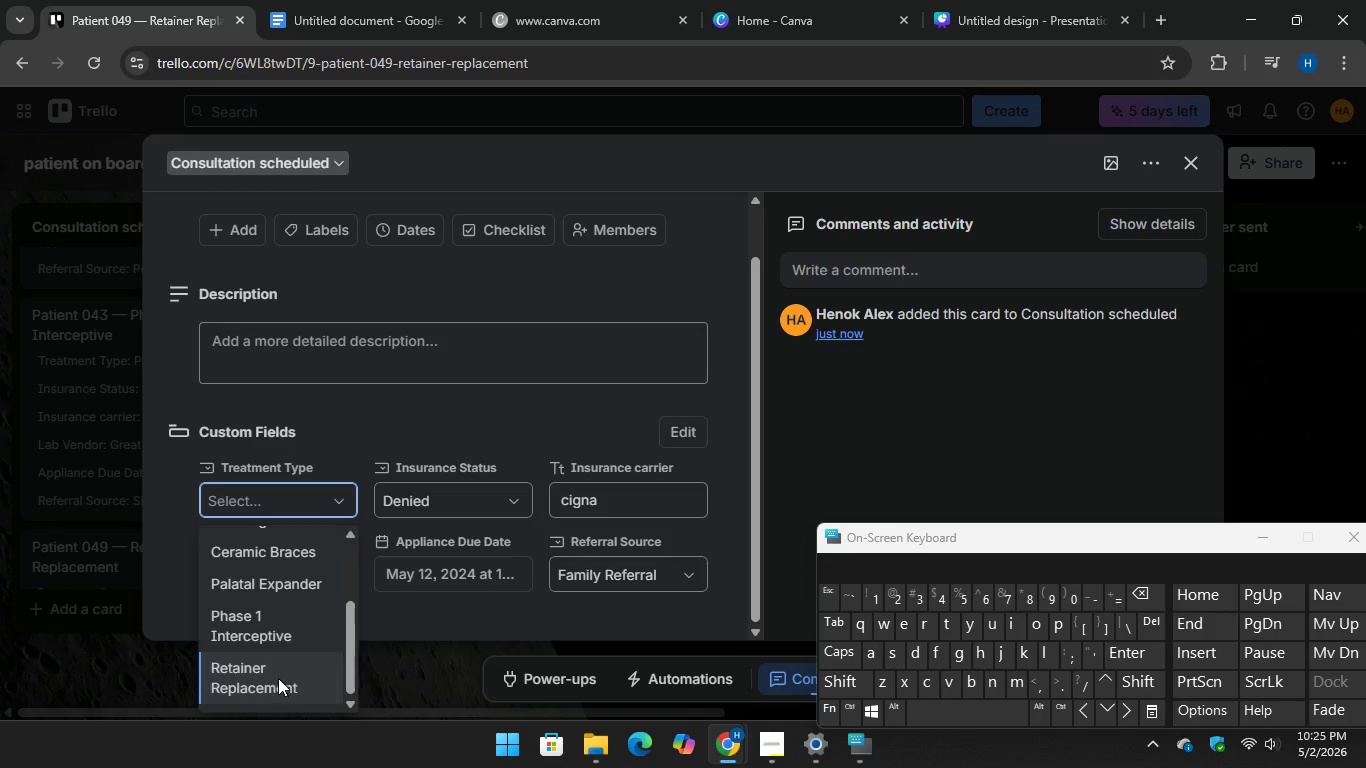 
left_click([277, 677])
 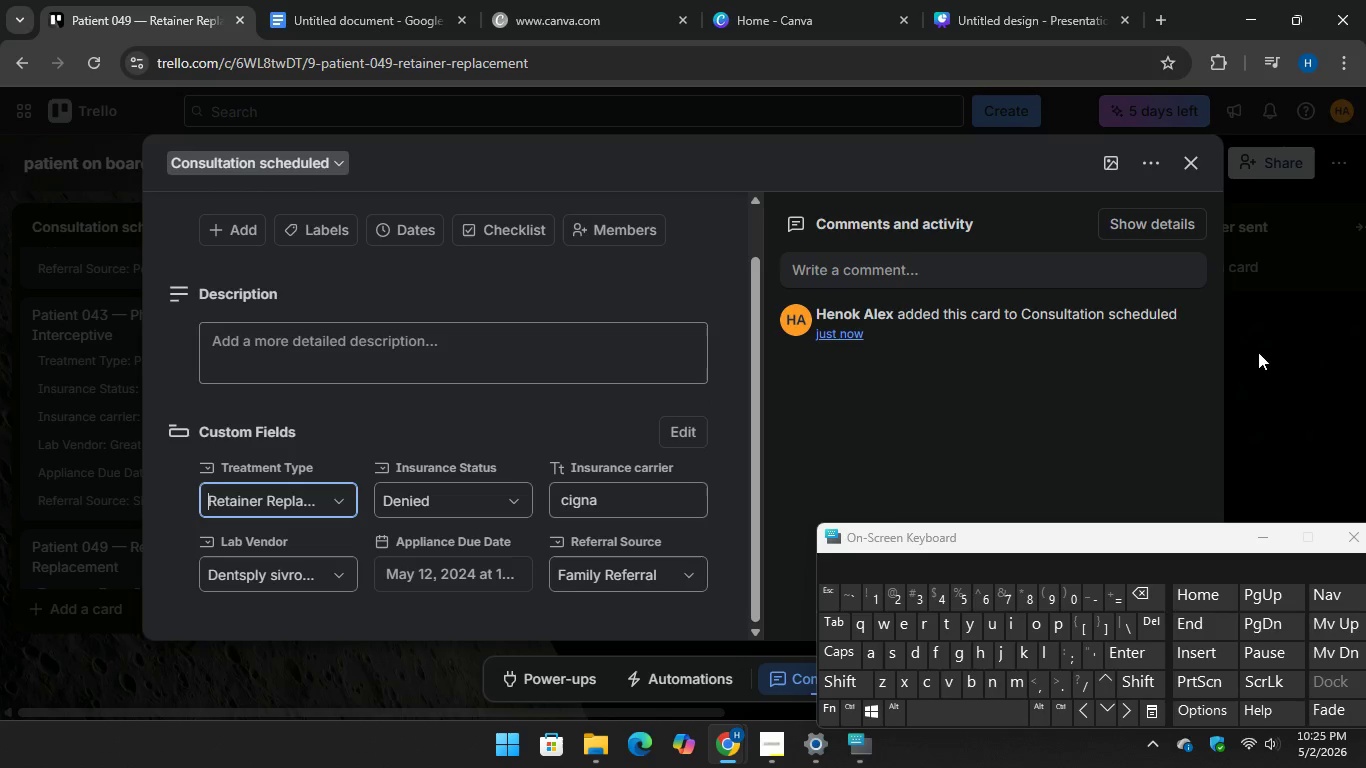 
left_click([1277, 351])
 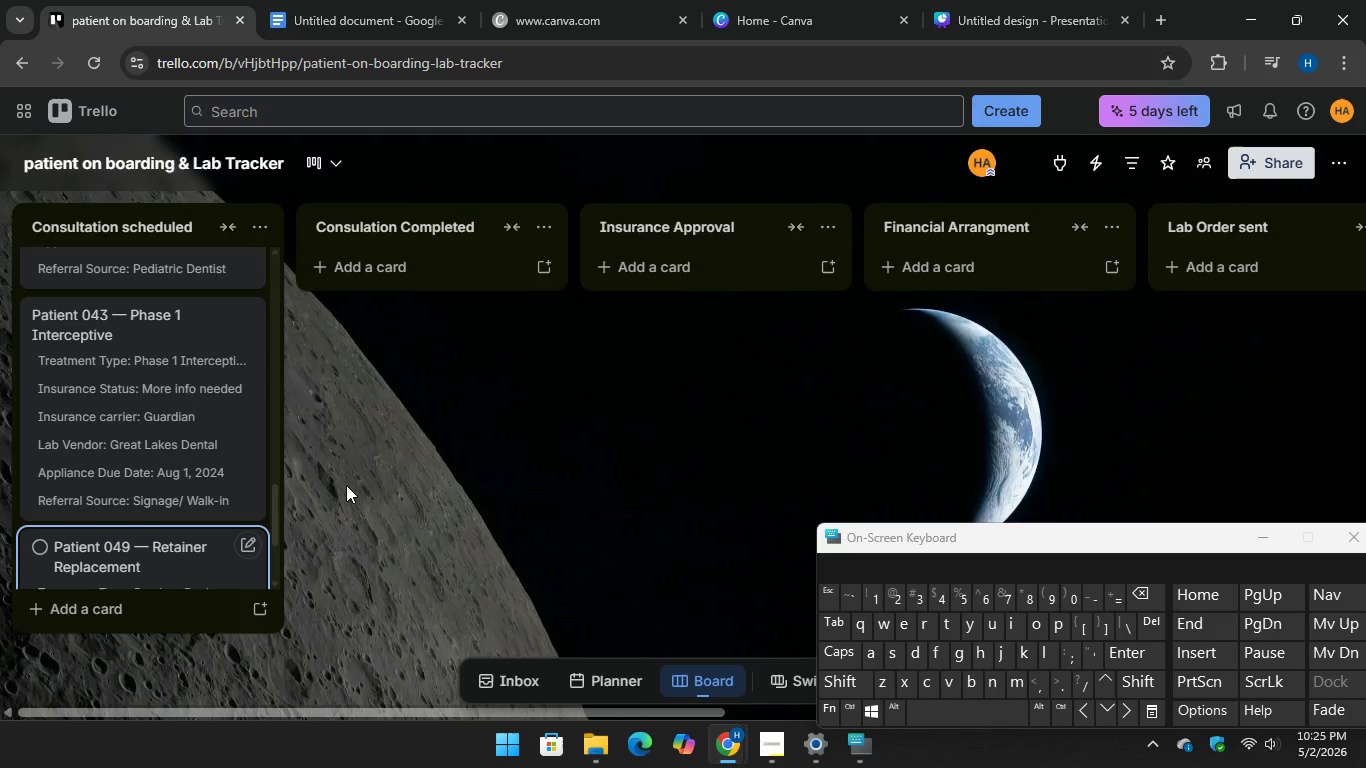 
scroll: coordinate [122, 513], scroll_direction: down, amount: 12.0
 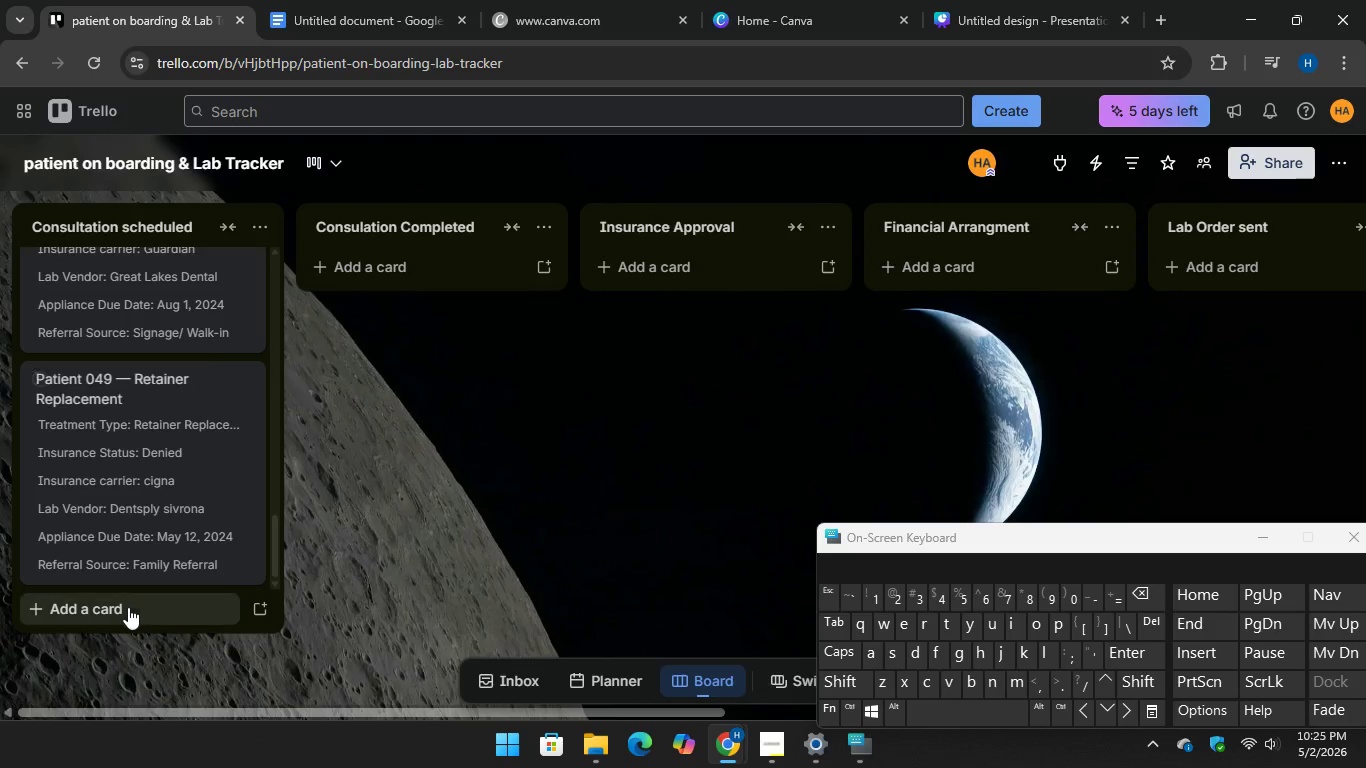 
left_click([127, 607])
 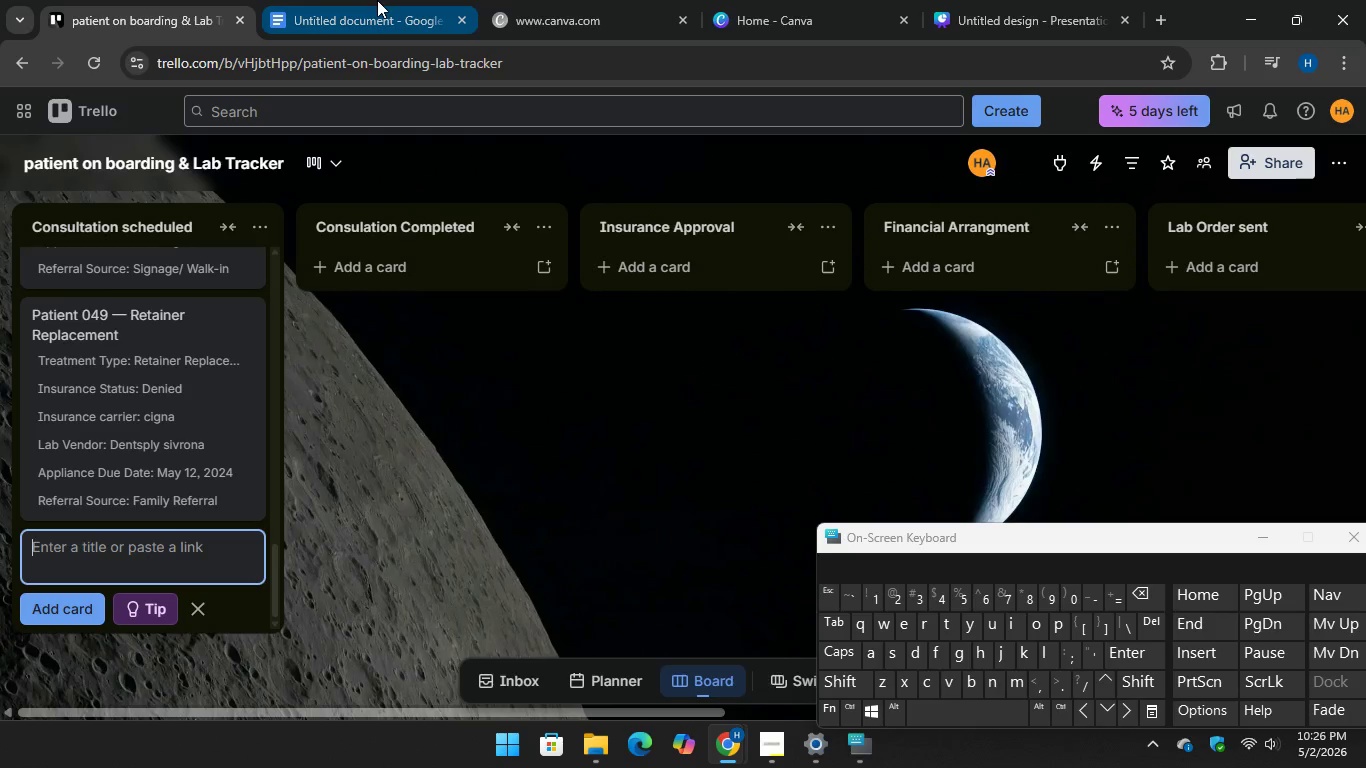 
left_click([374, 0])
 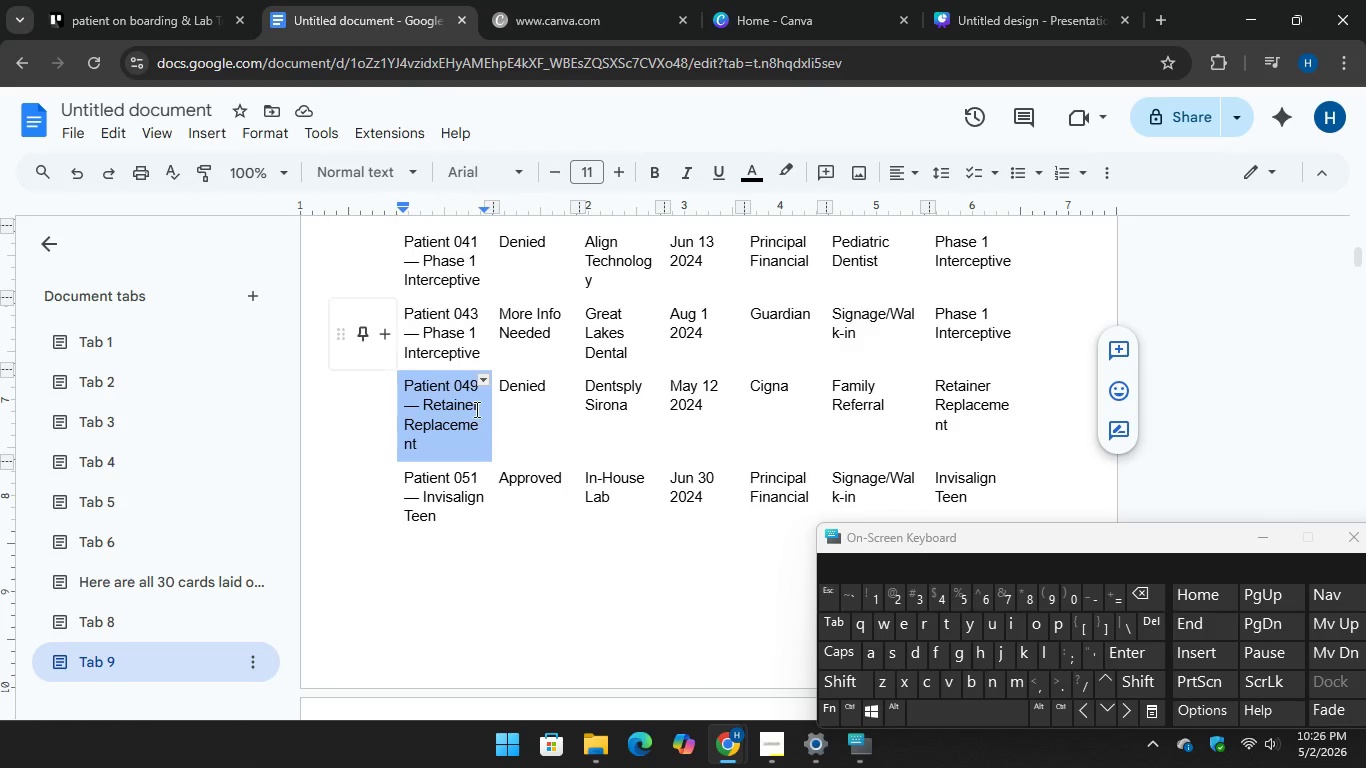 
scroll: coordinate [488, 422], scroll_direction: down, amount: 2.0
 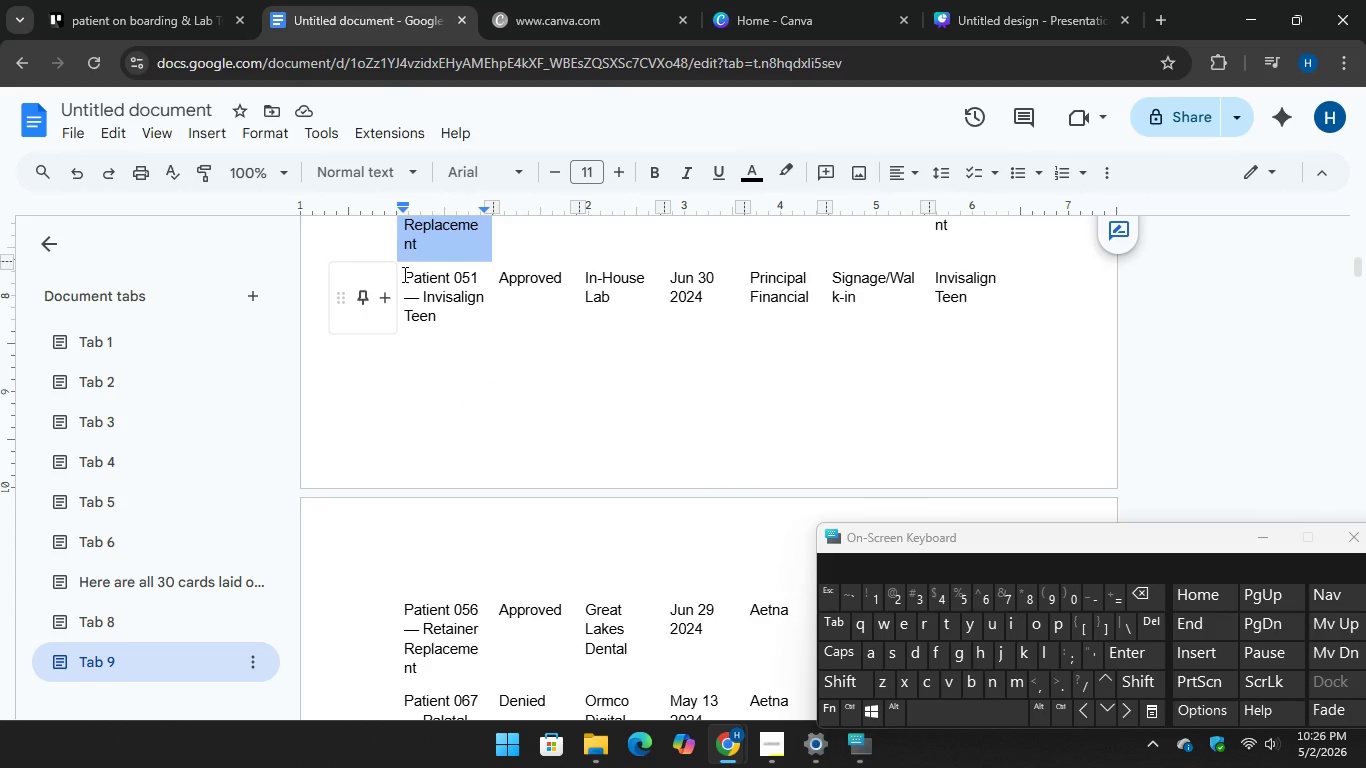 
left_click_drag(start_coordinate=[403, 274], to_coordinate=[479, 324])
 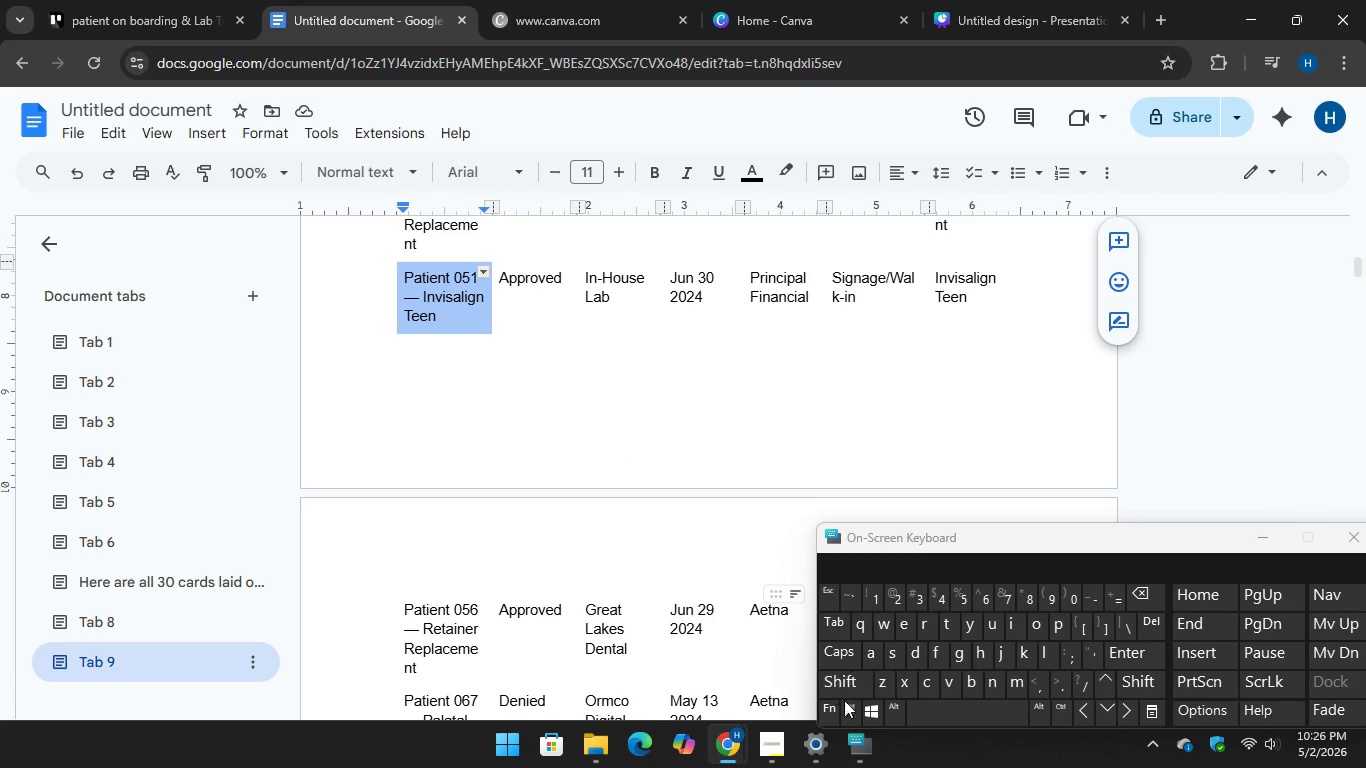 
key(Control+C)
 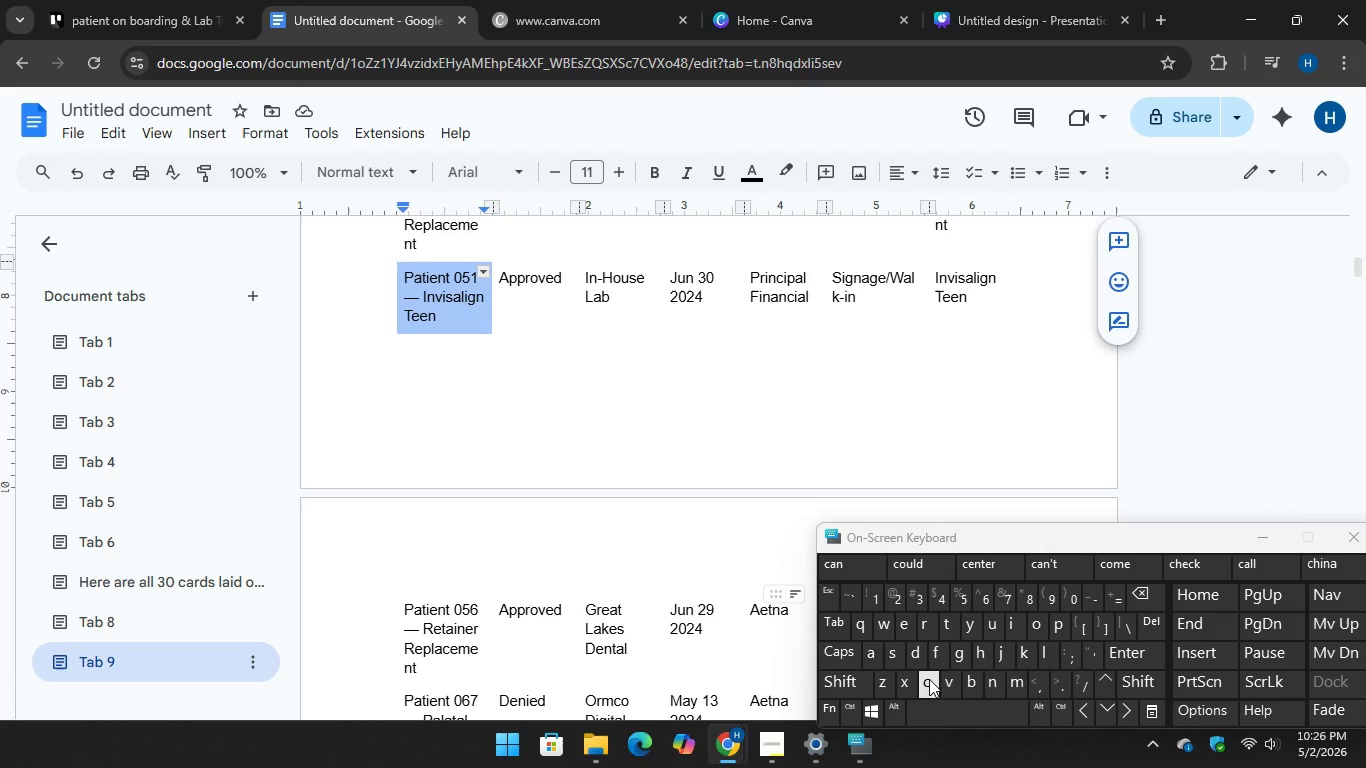 
wait(20.58)
 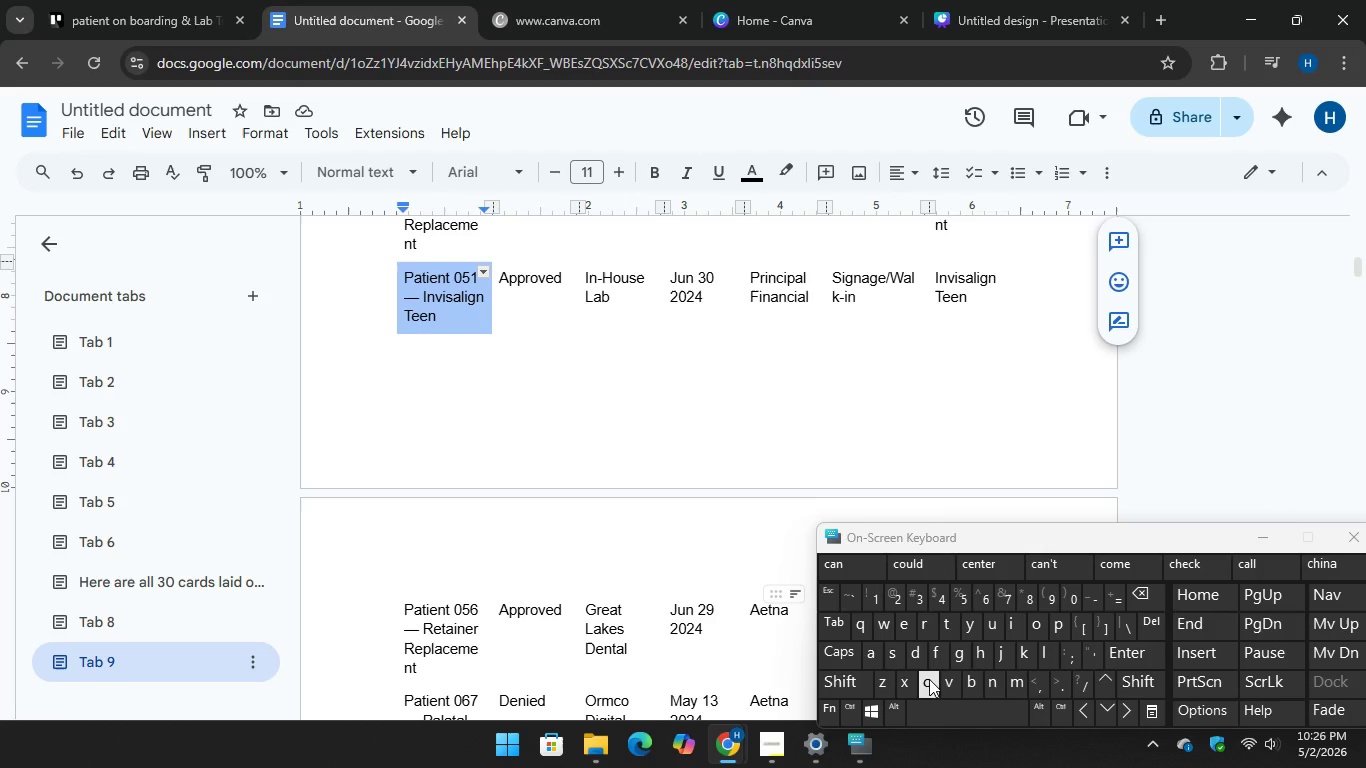 
left_click([144, 0])
 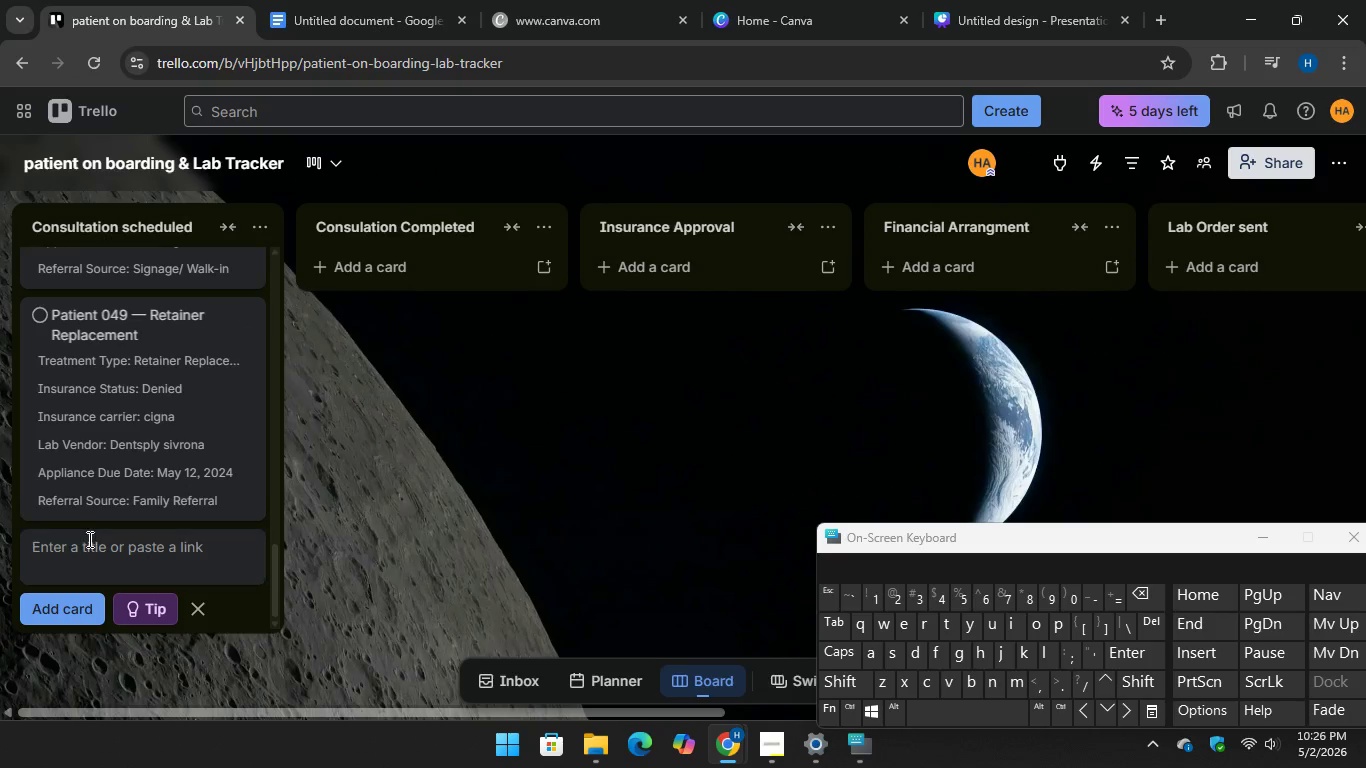 
right_click([83, 544])
 